 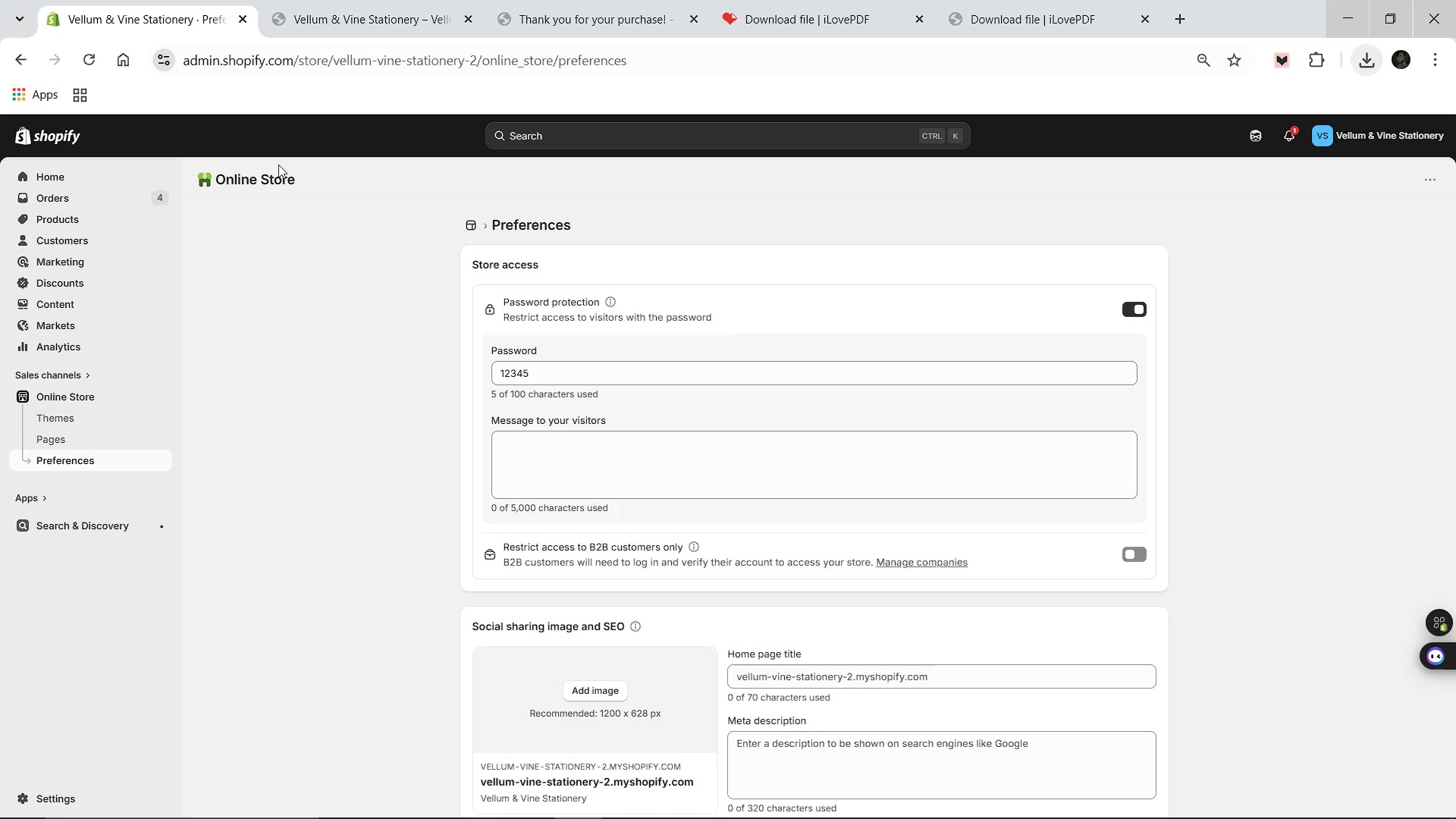 
left_click([63, 212])
 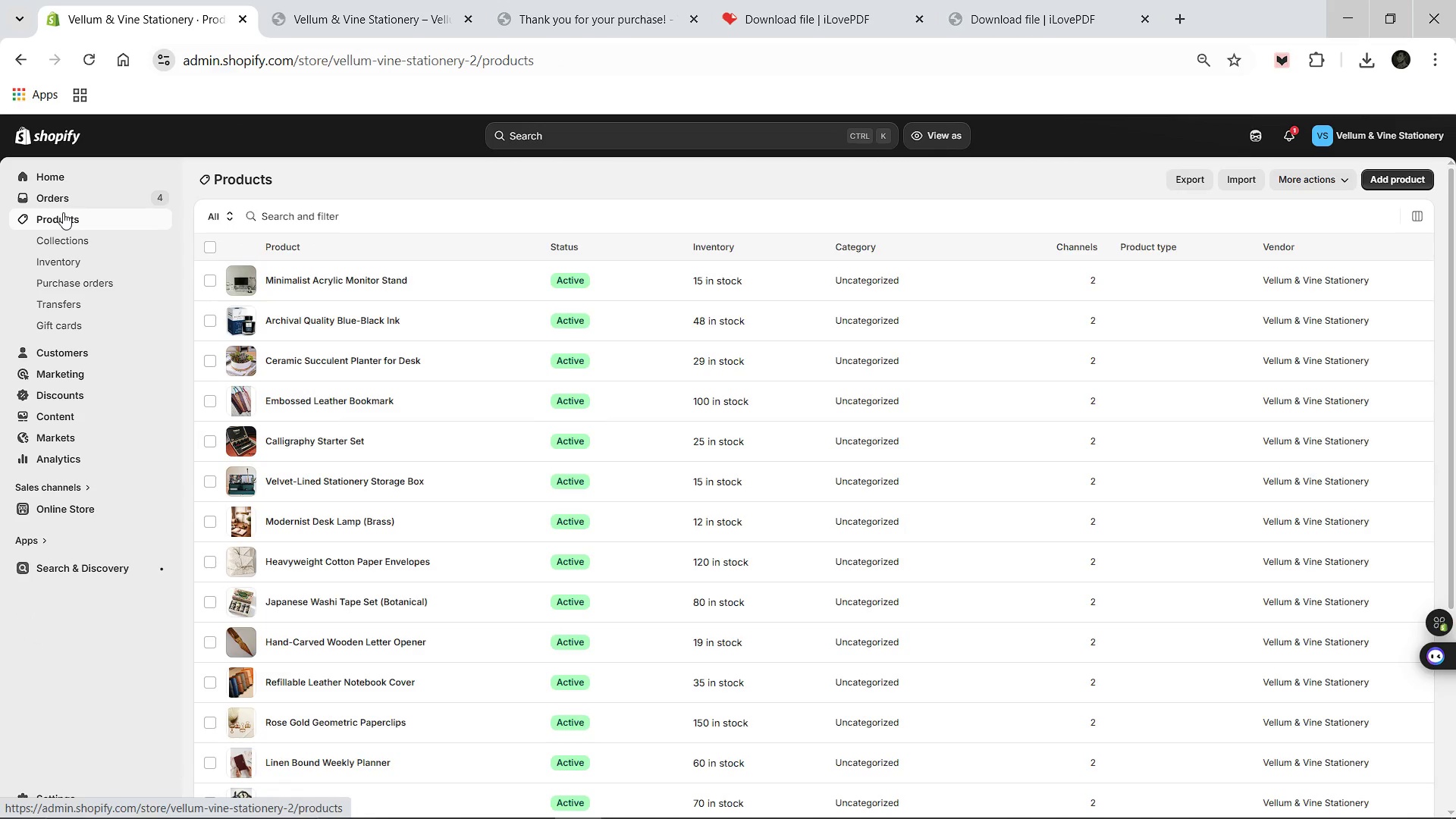 
wait(9.62)
 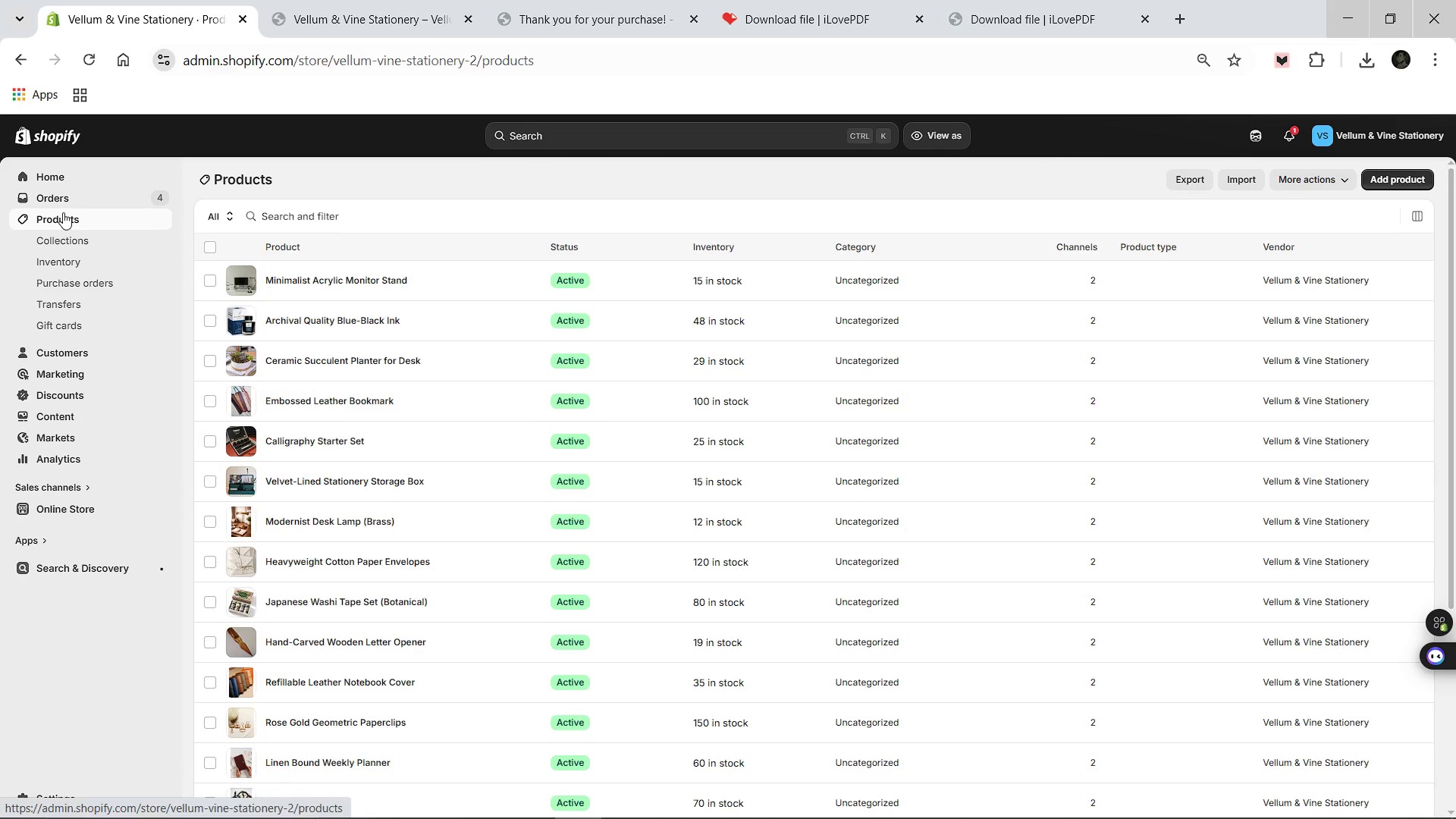 
scroll: coordinate [340, 325], scroll_direction: down, amount: 13.0
 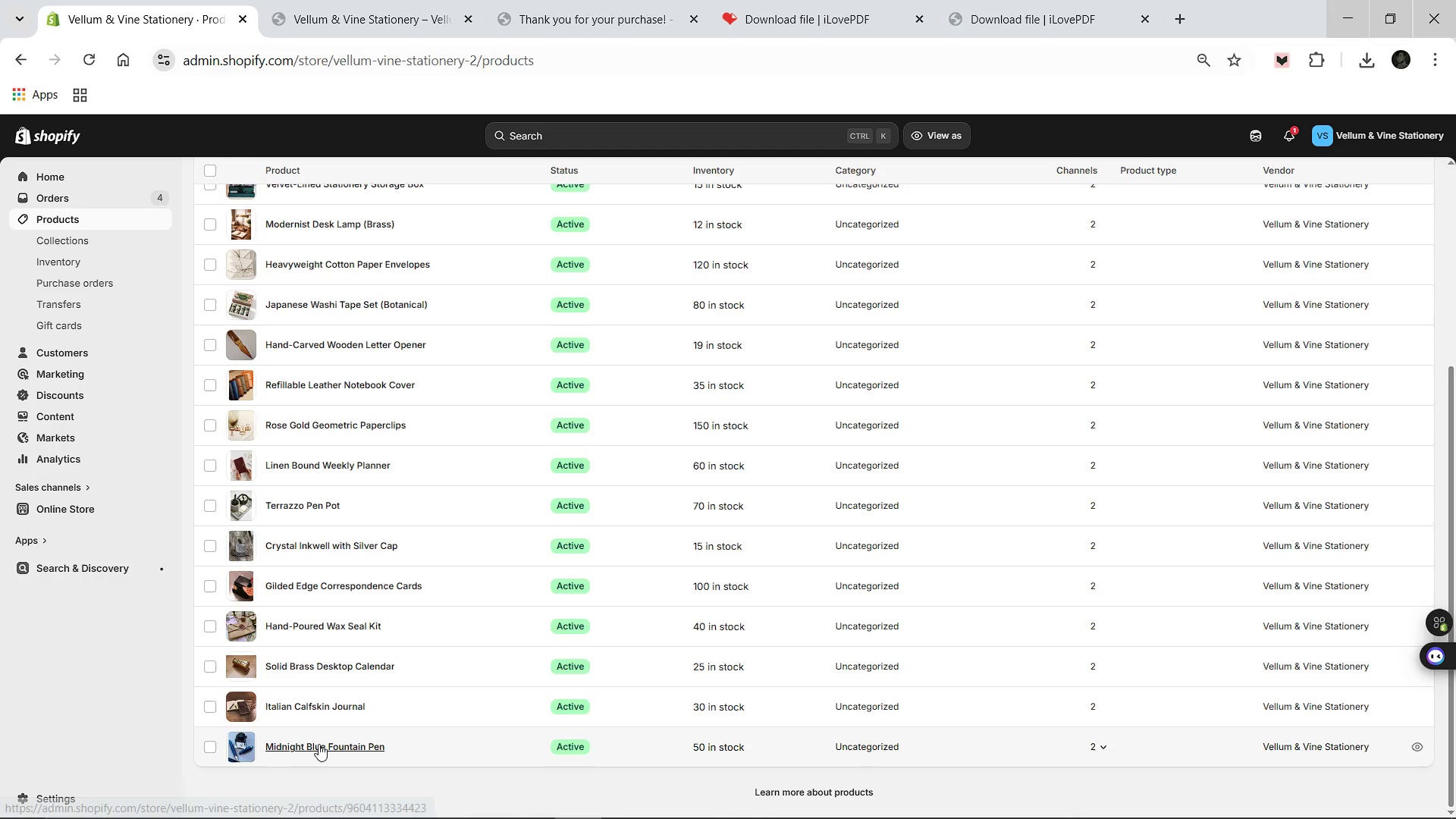 
left_click([318, 744])
 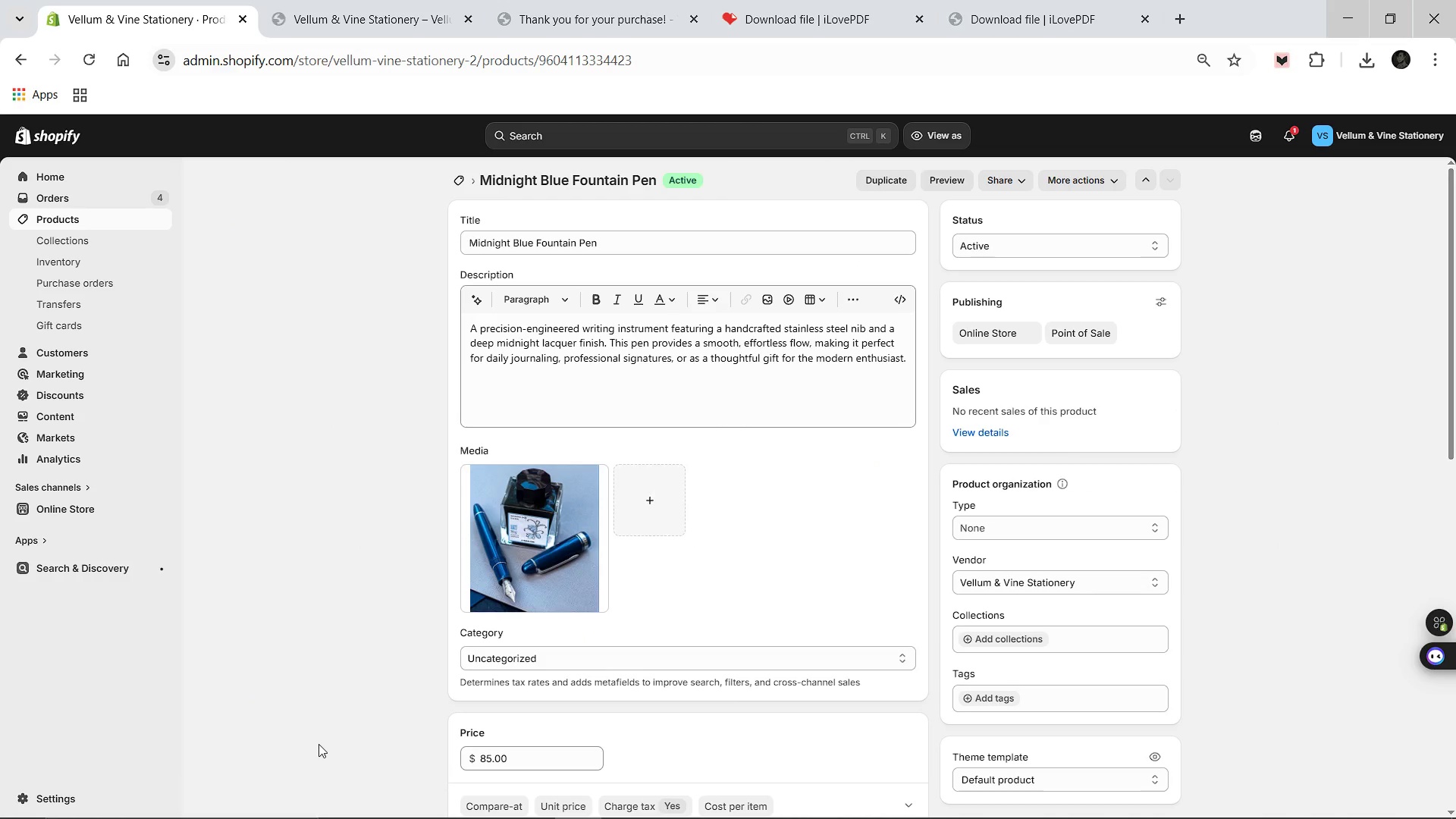 
wait(11.08)
 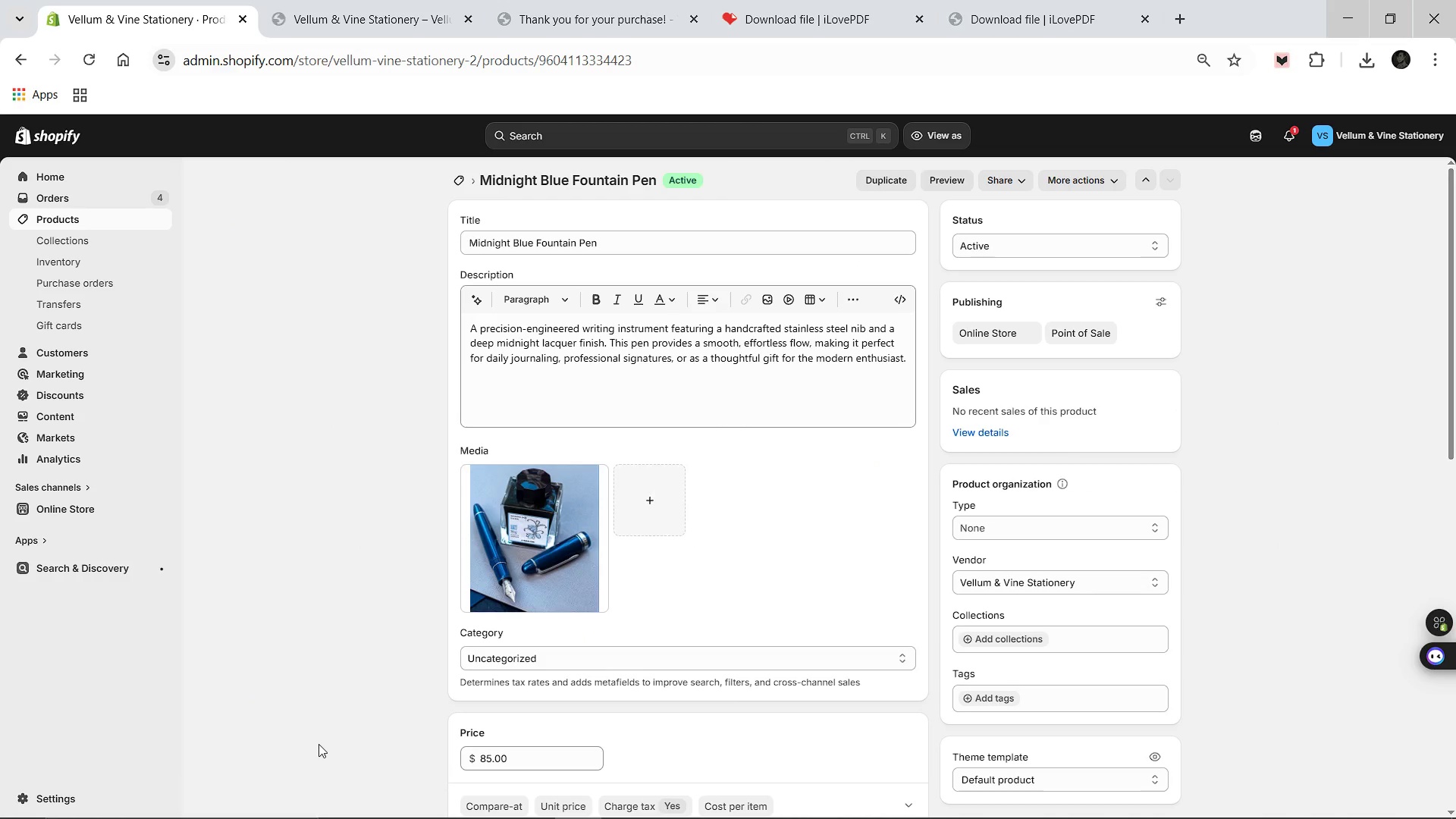 
scroll: coordinate [488, 695], scroll_direction: down, amount: 11.0
 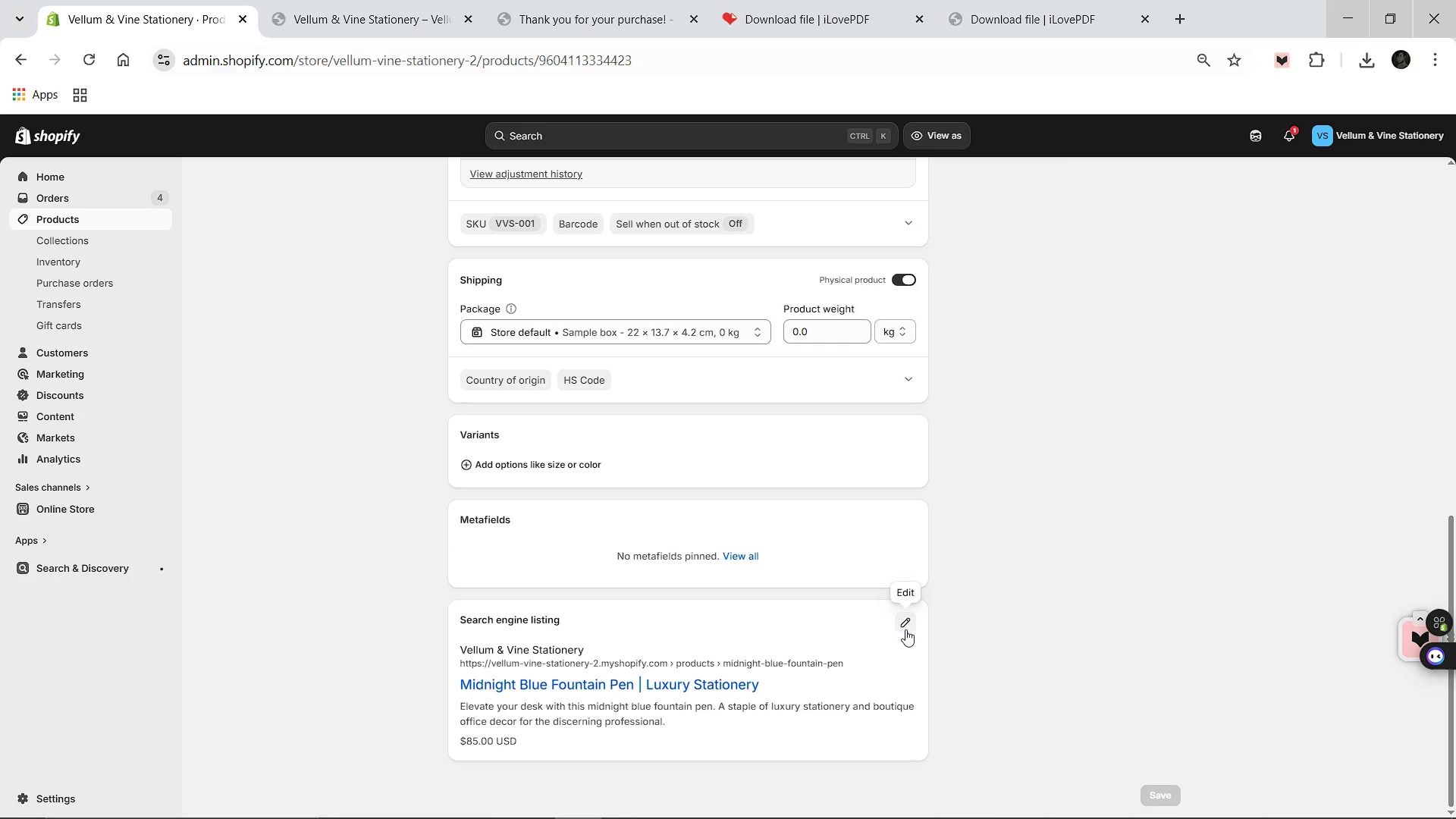 
left_click([905, 629])
 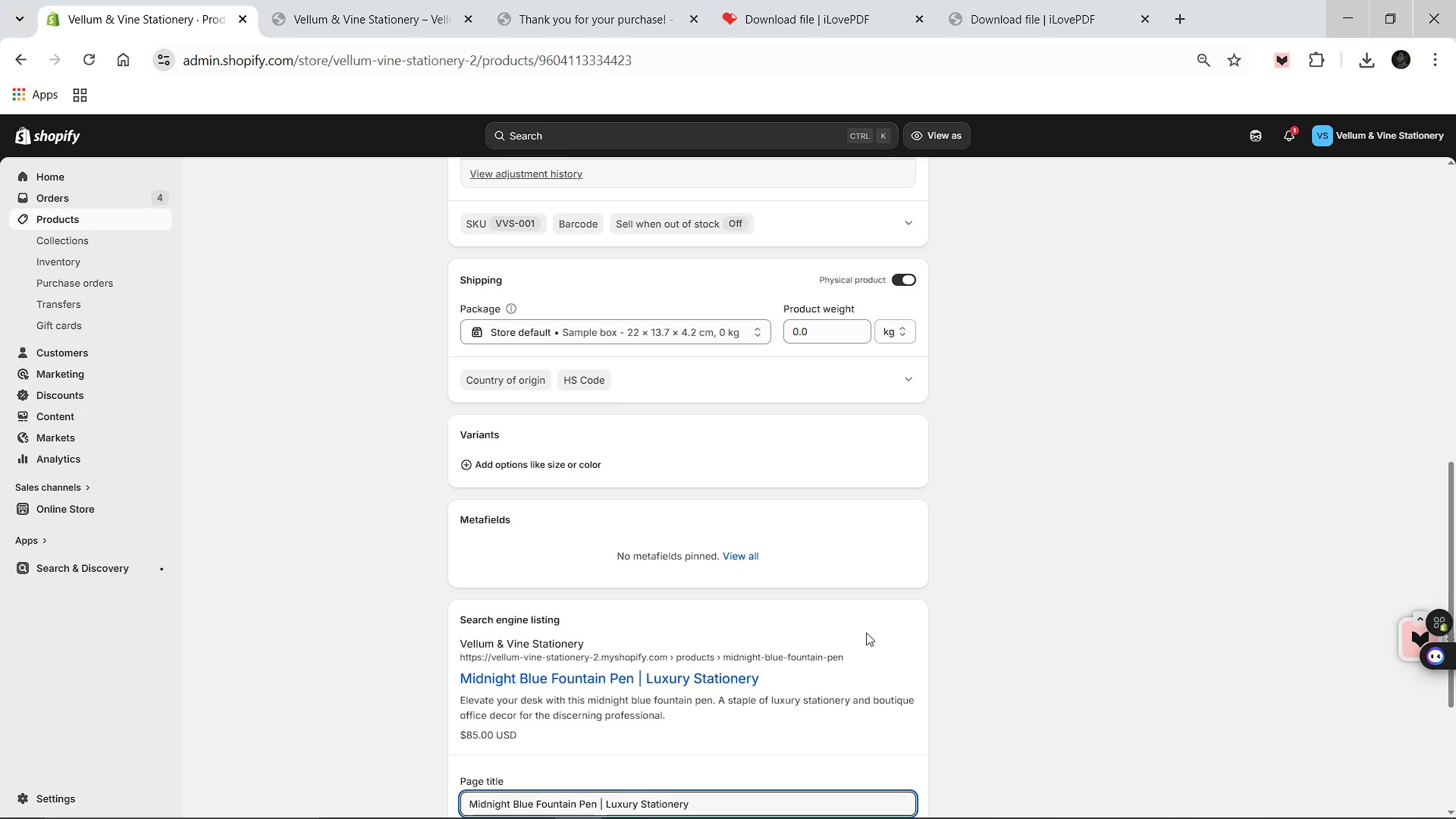 
scroll: coordinate [849, 640], scroll_direction: down, amount: 4.0
 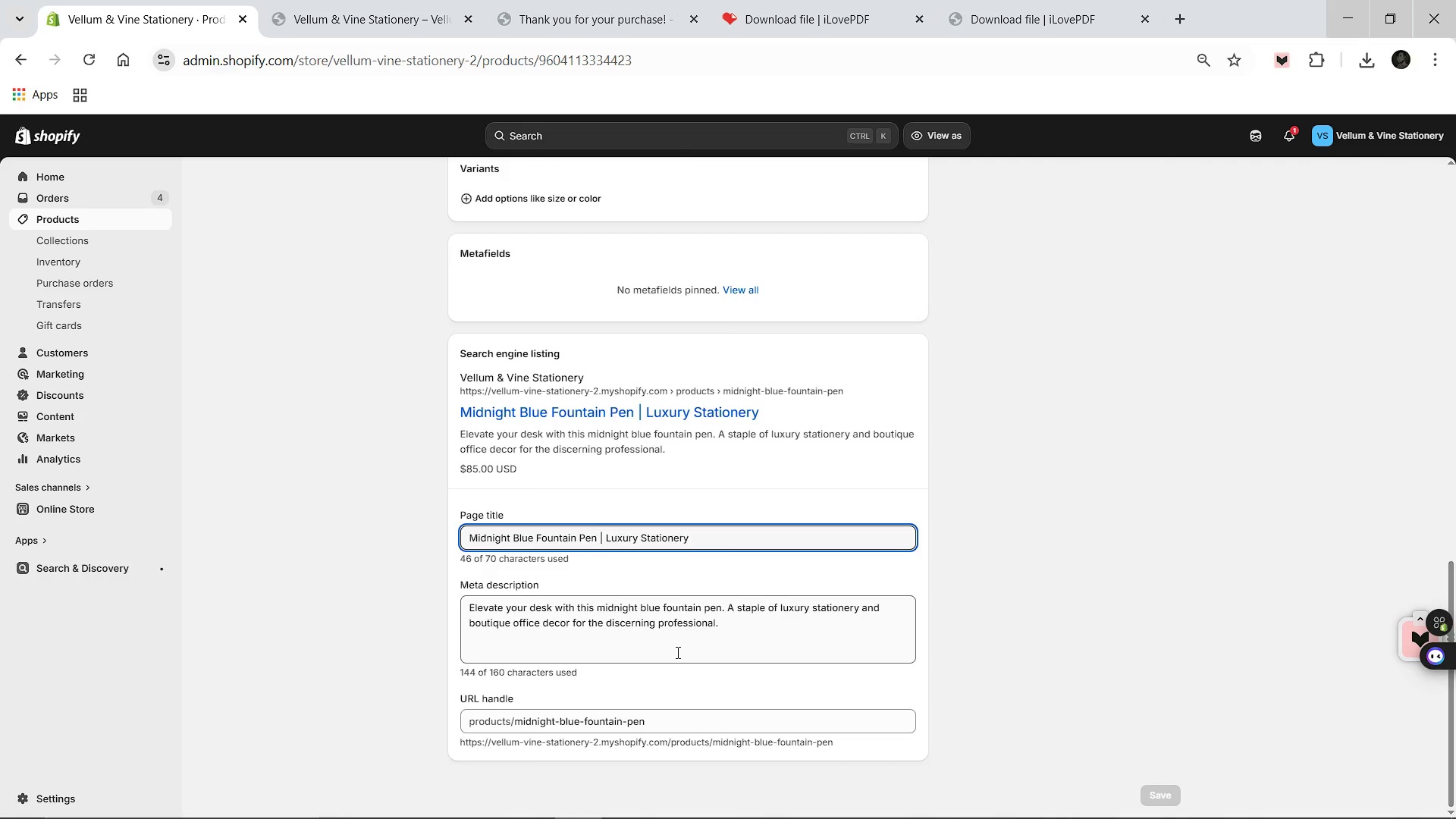 
scroll: coordinate [793, 544], scroll_direction: up, amount: 7.0
 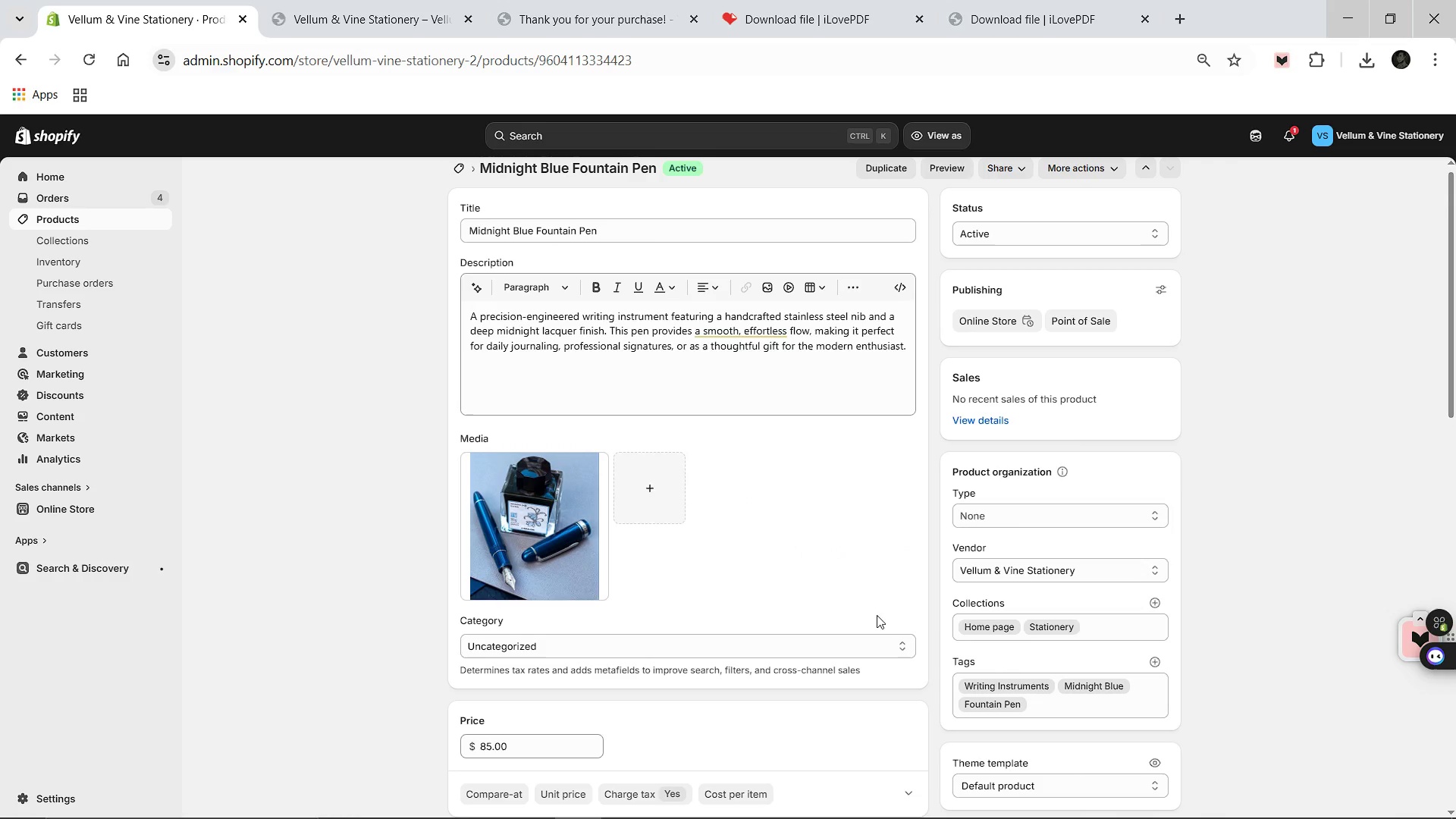 
left_click([573, 538])
 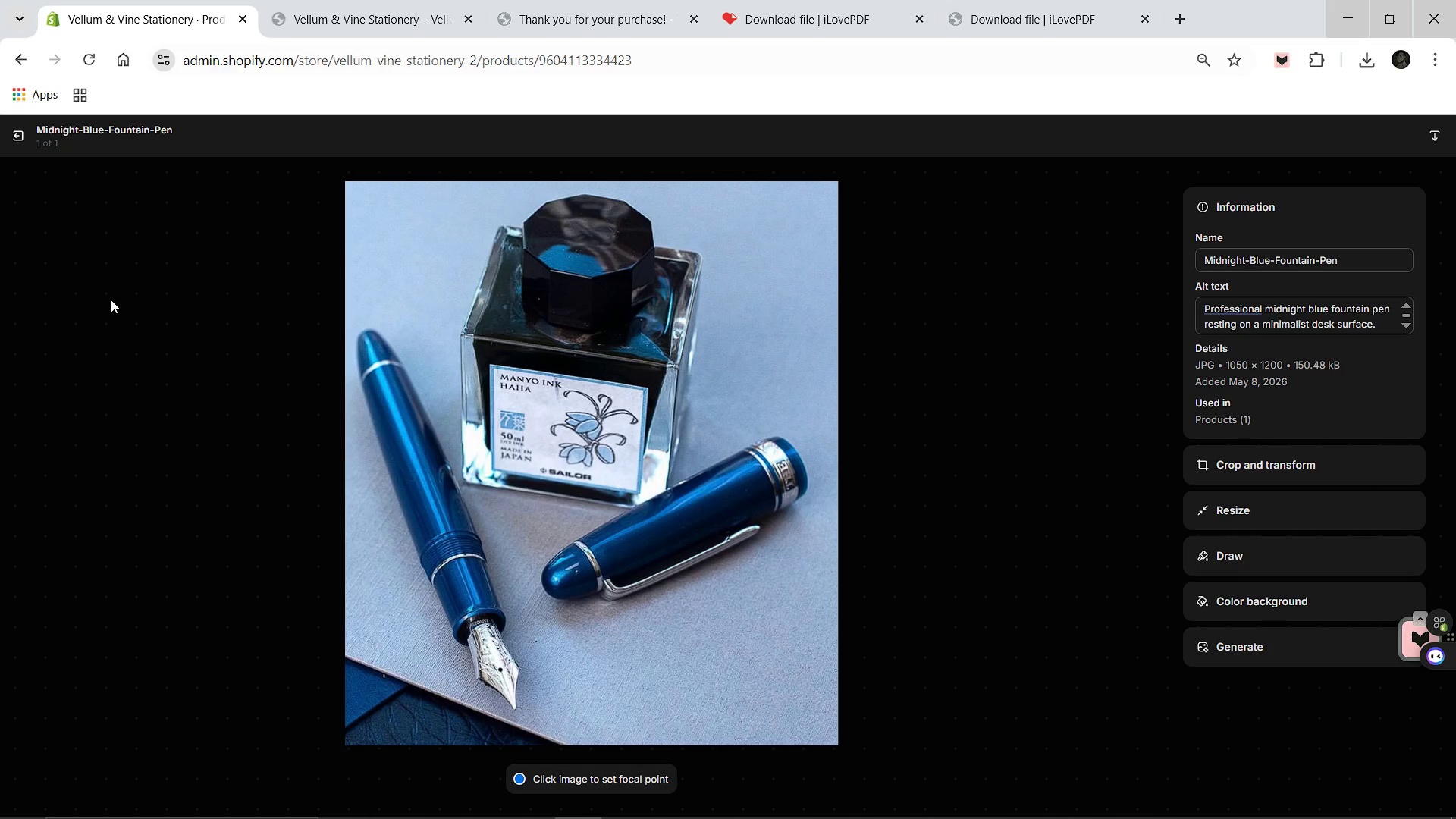 
wait(6.86)
 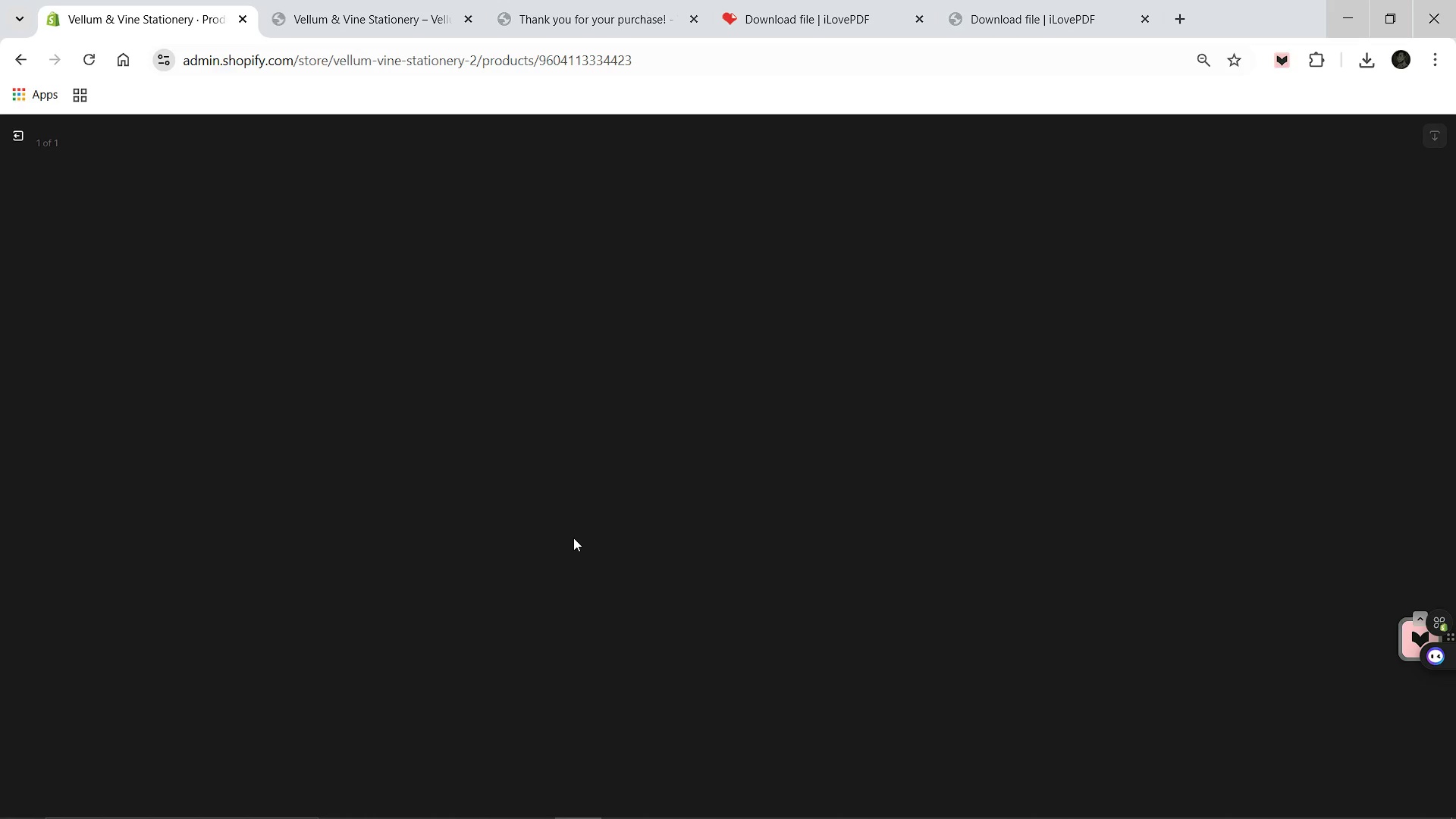 
left_click([9, 136])
 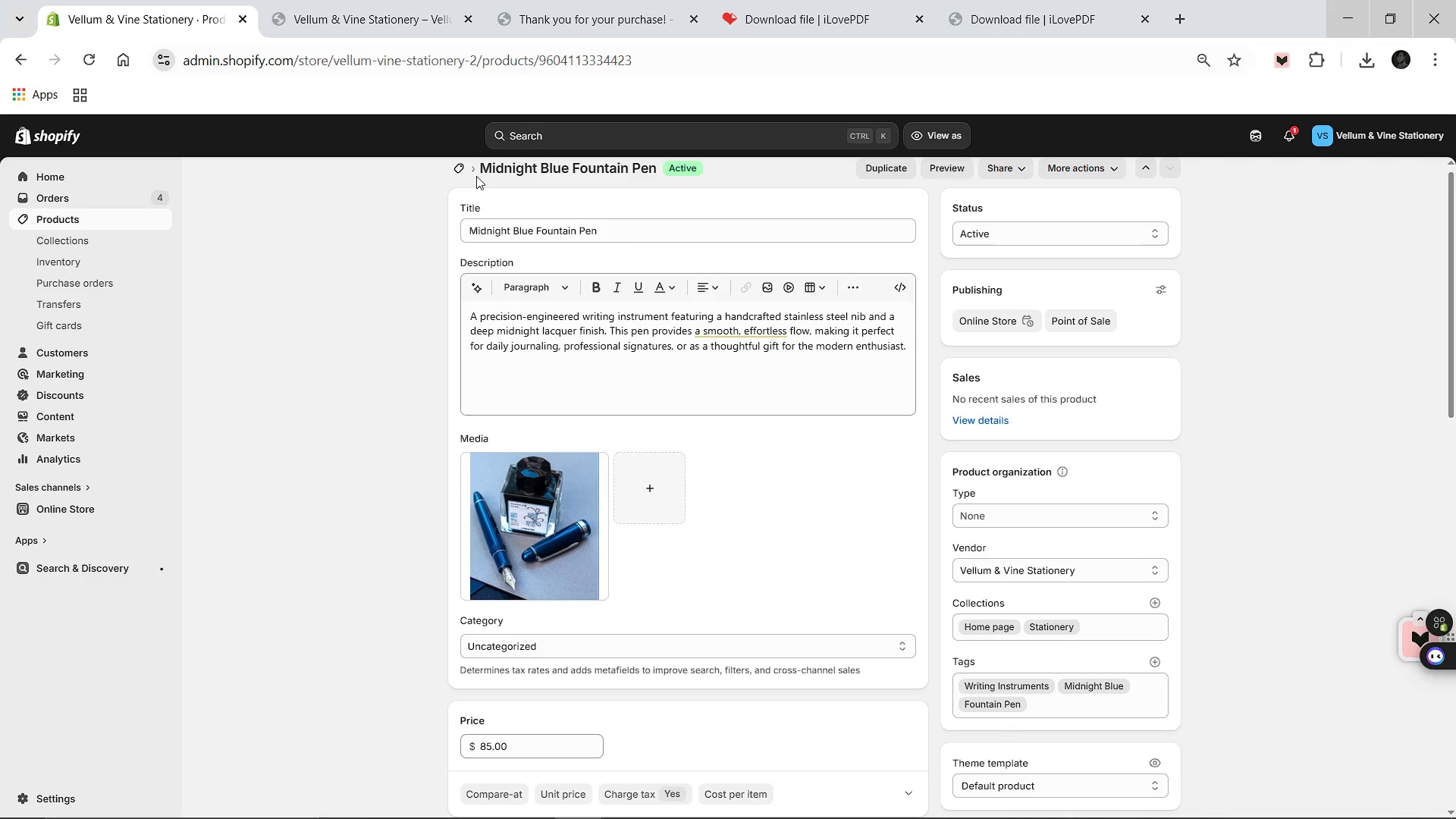 
left_click([460, 172])
 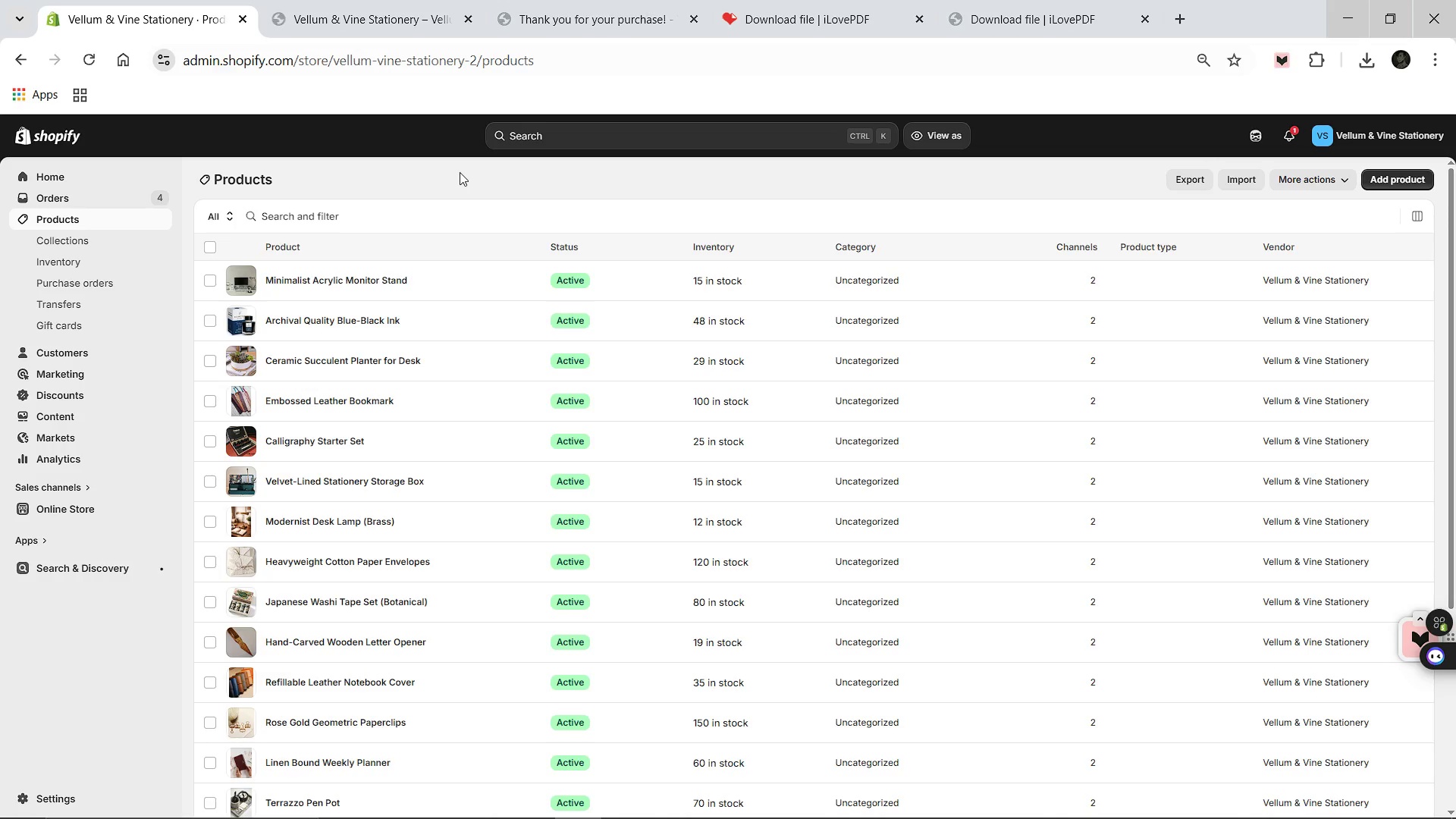 
wait(14.51)
 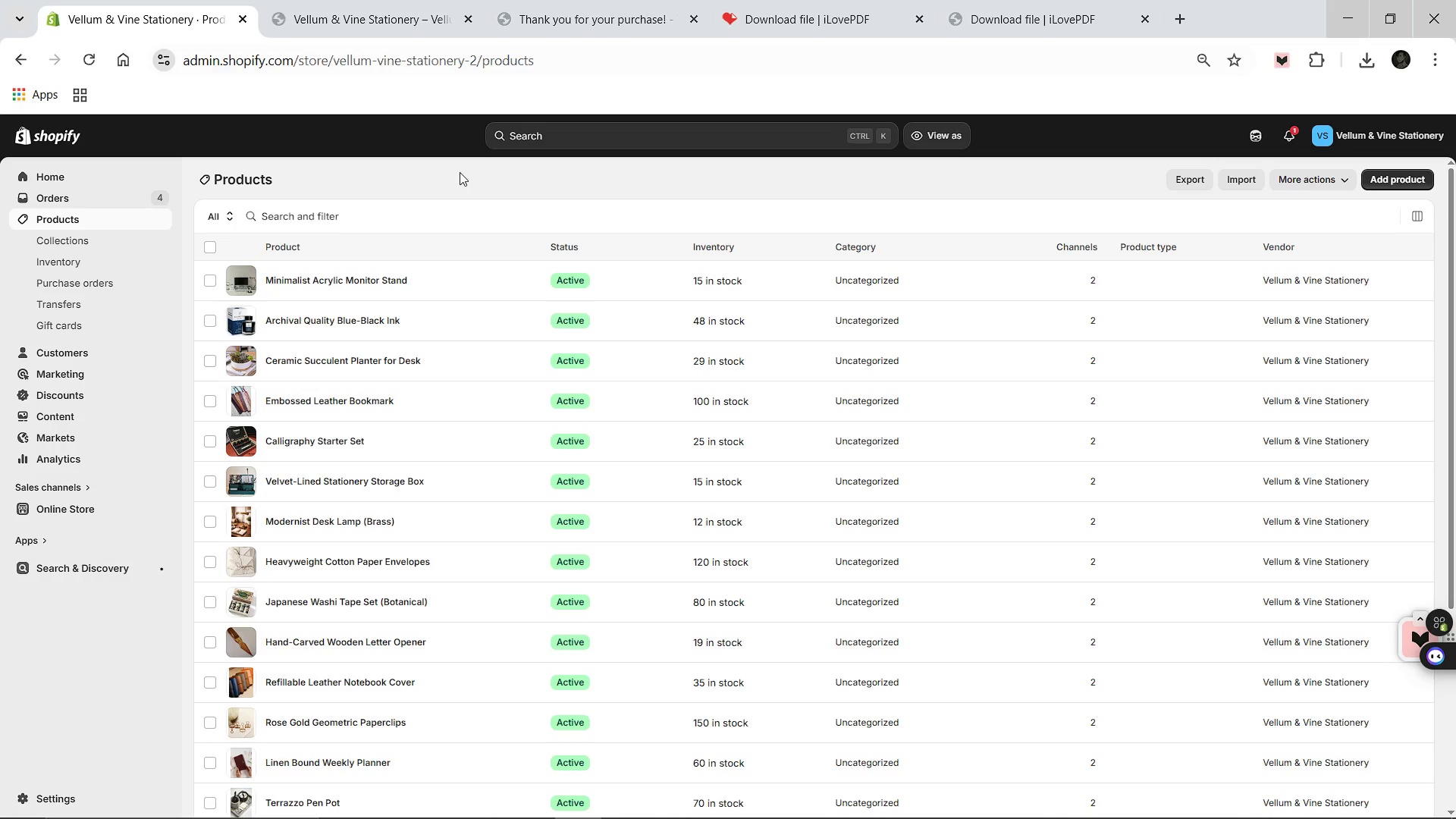 
scroll: coordinate [410, 488], scroll_direction: down, amount: 8.0
 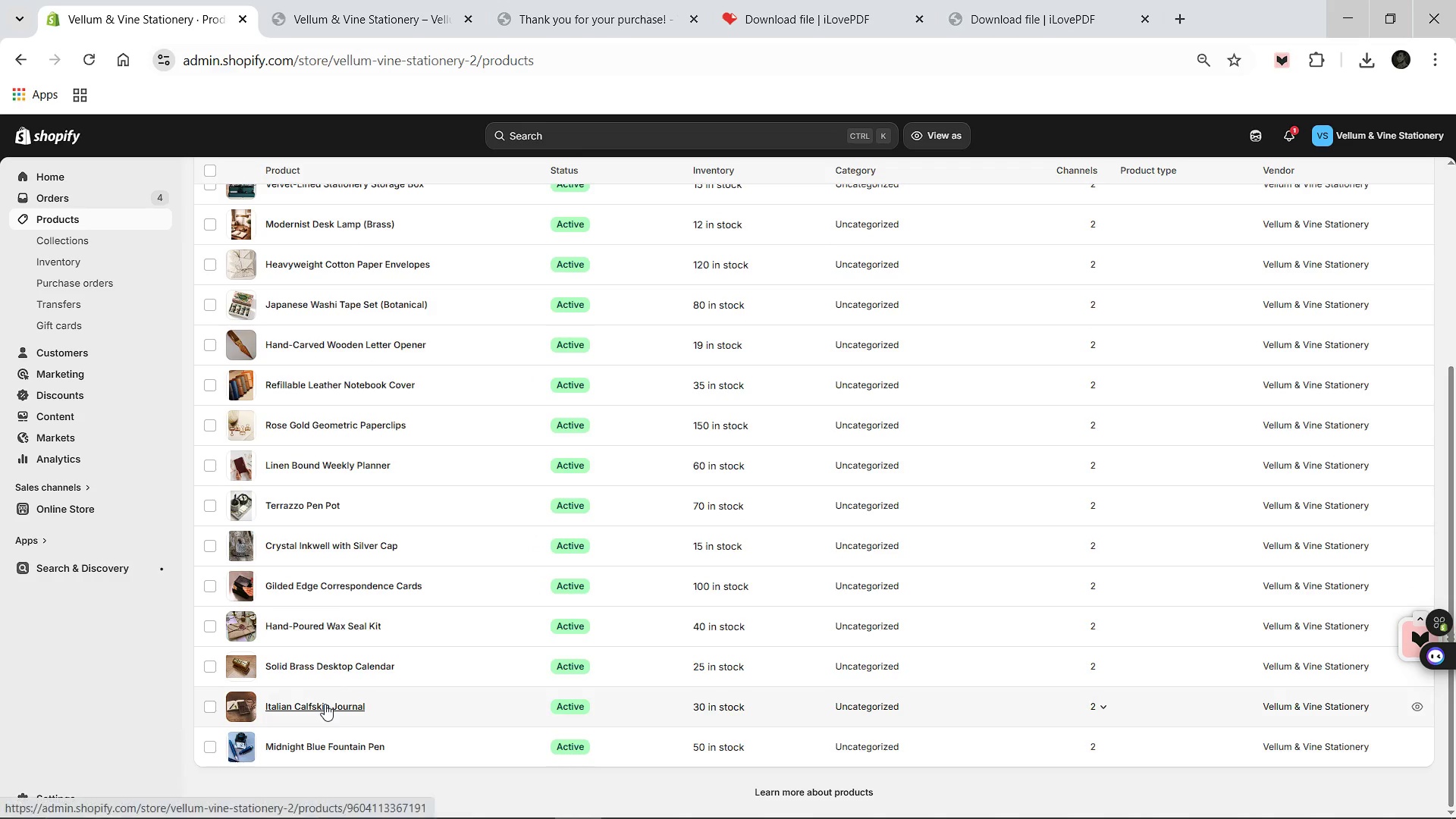 
left_click([325, 704])
 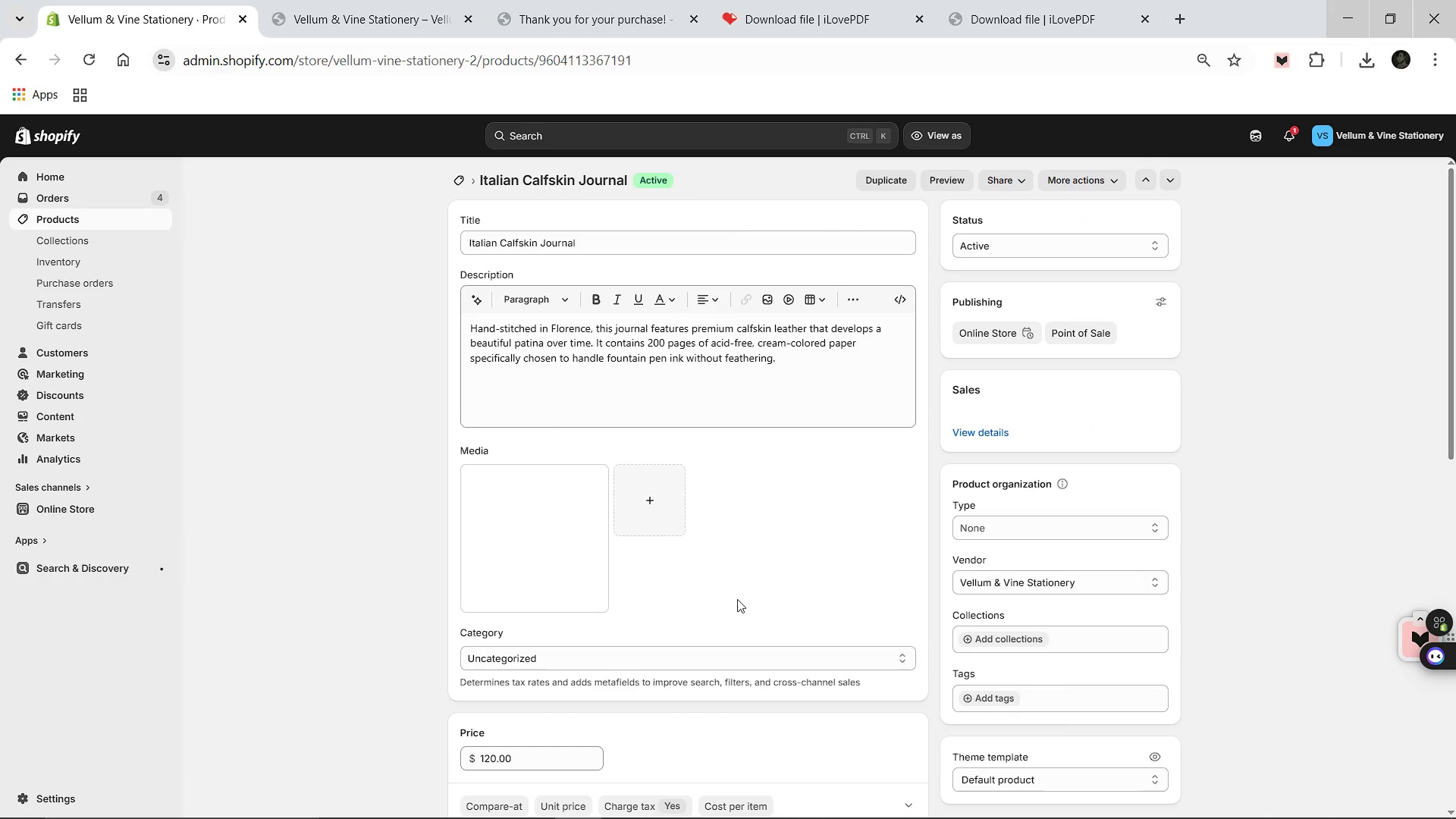 
wait(5.62)
 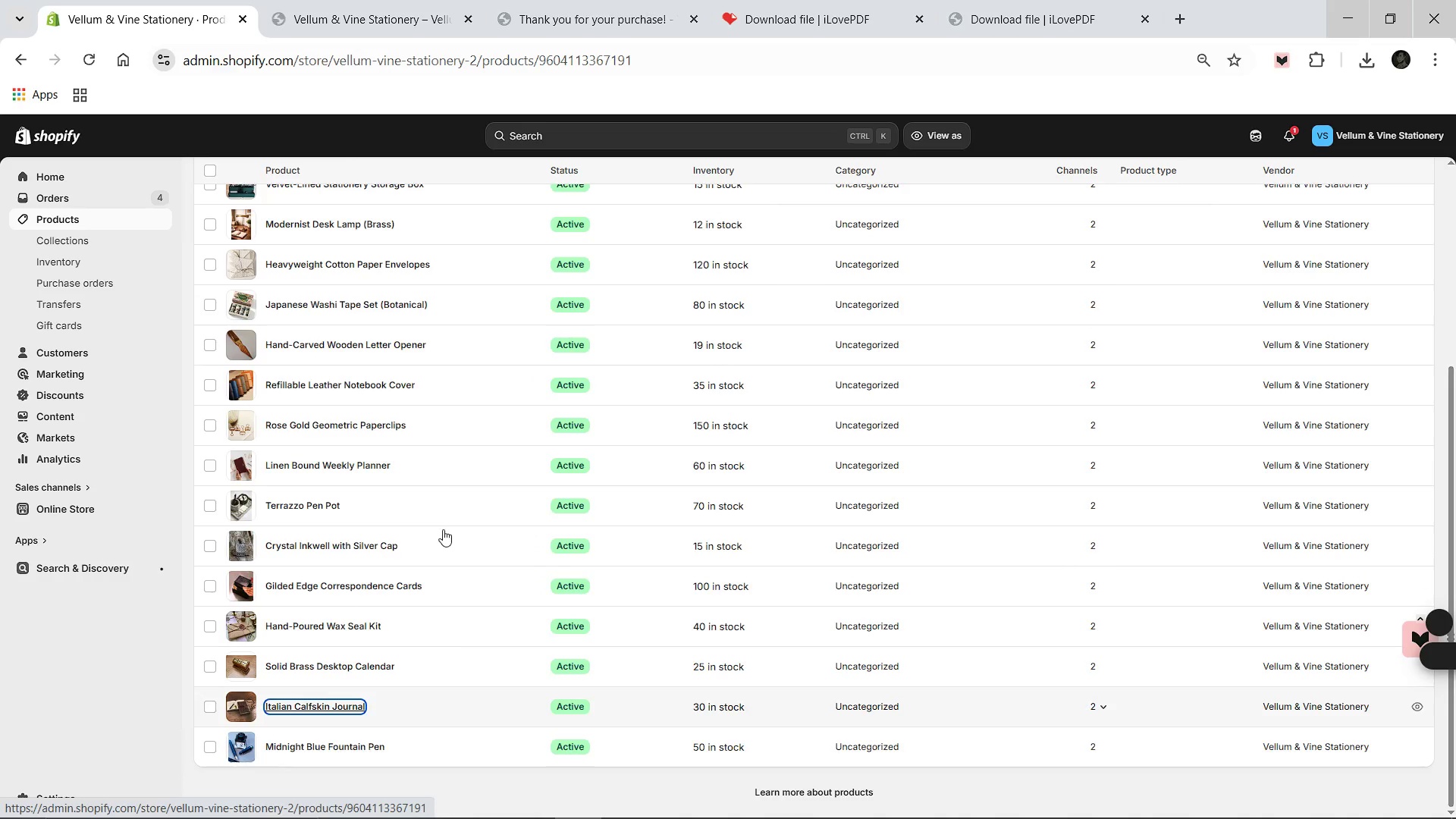 
scroll: coordinate [819, 648], scroll_direction: down, amount: 2.0
 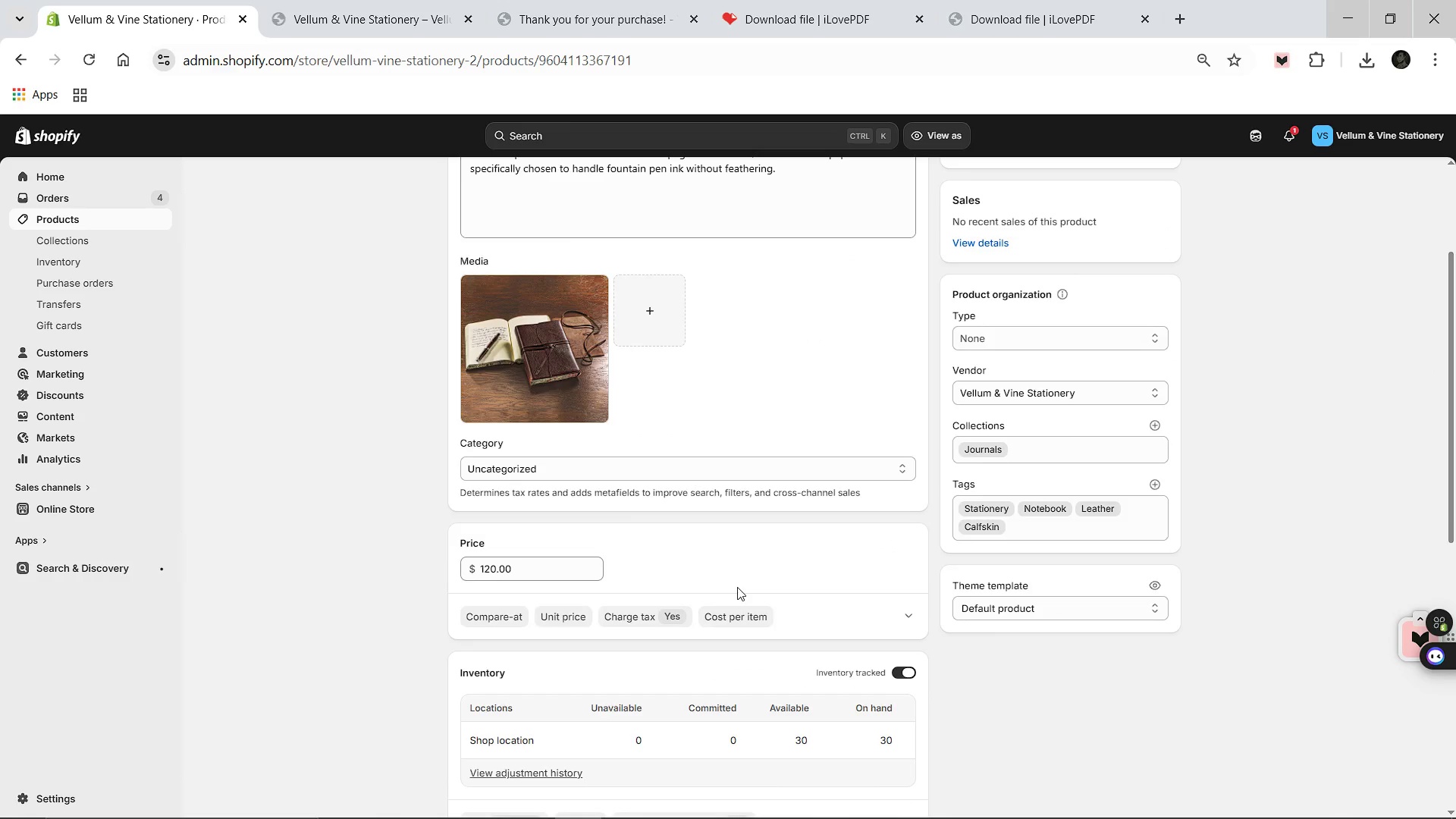 
scroll: coordinate [737, 587], scroll_direction: up, amount: 1.0
 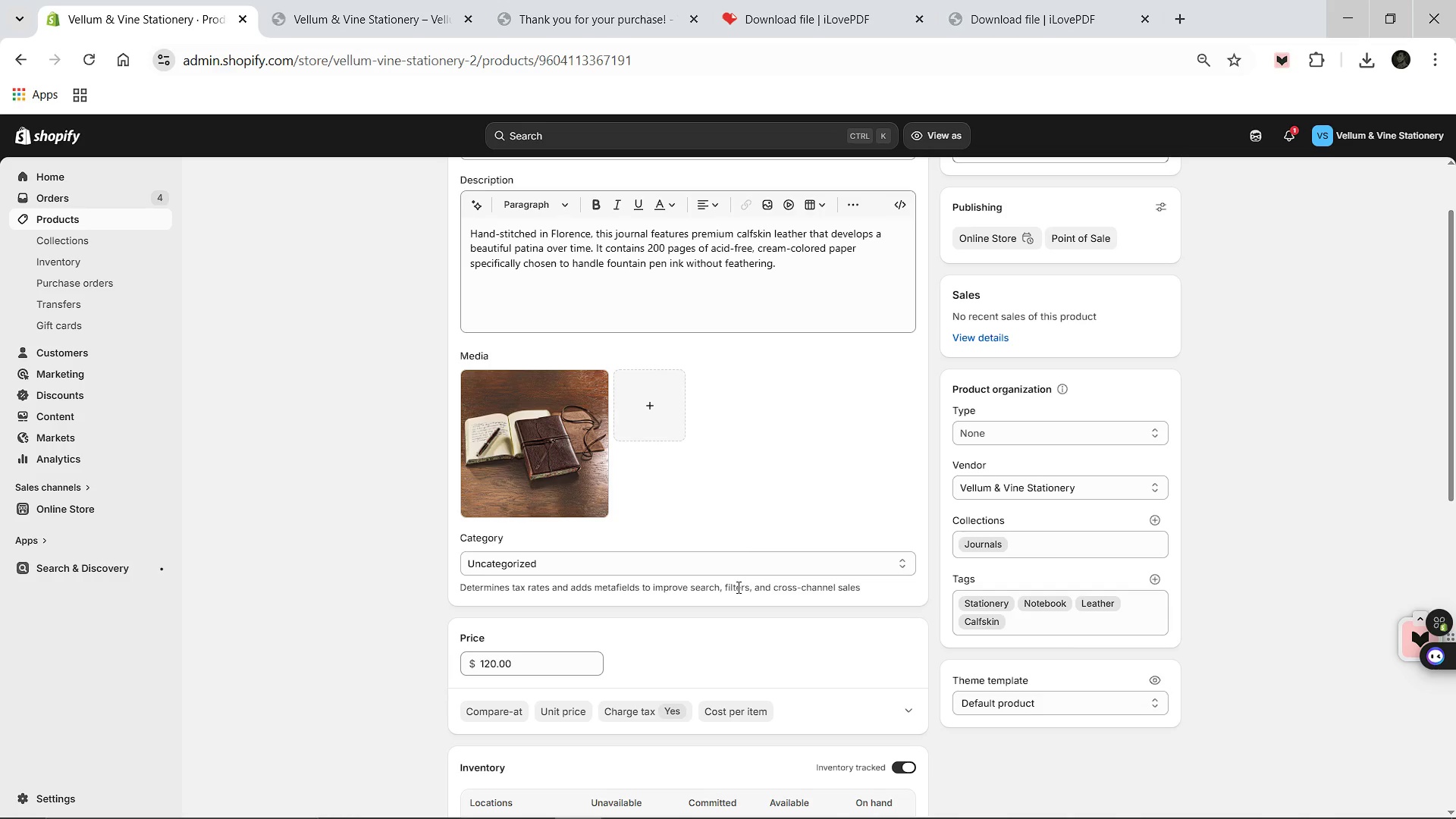 
scroll: coordinate [737, 587], scroll_direction: down, amount: 2.0
 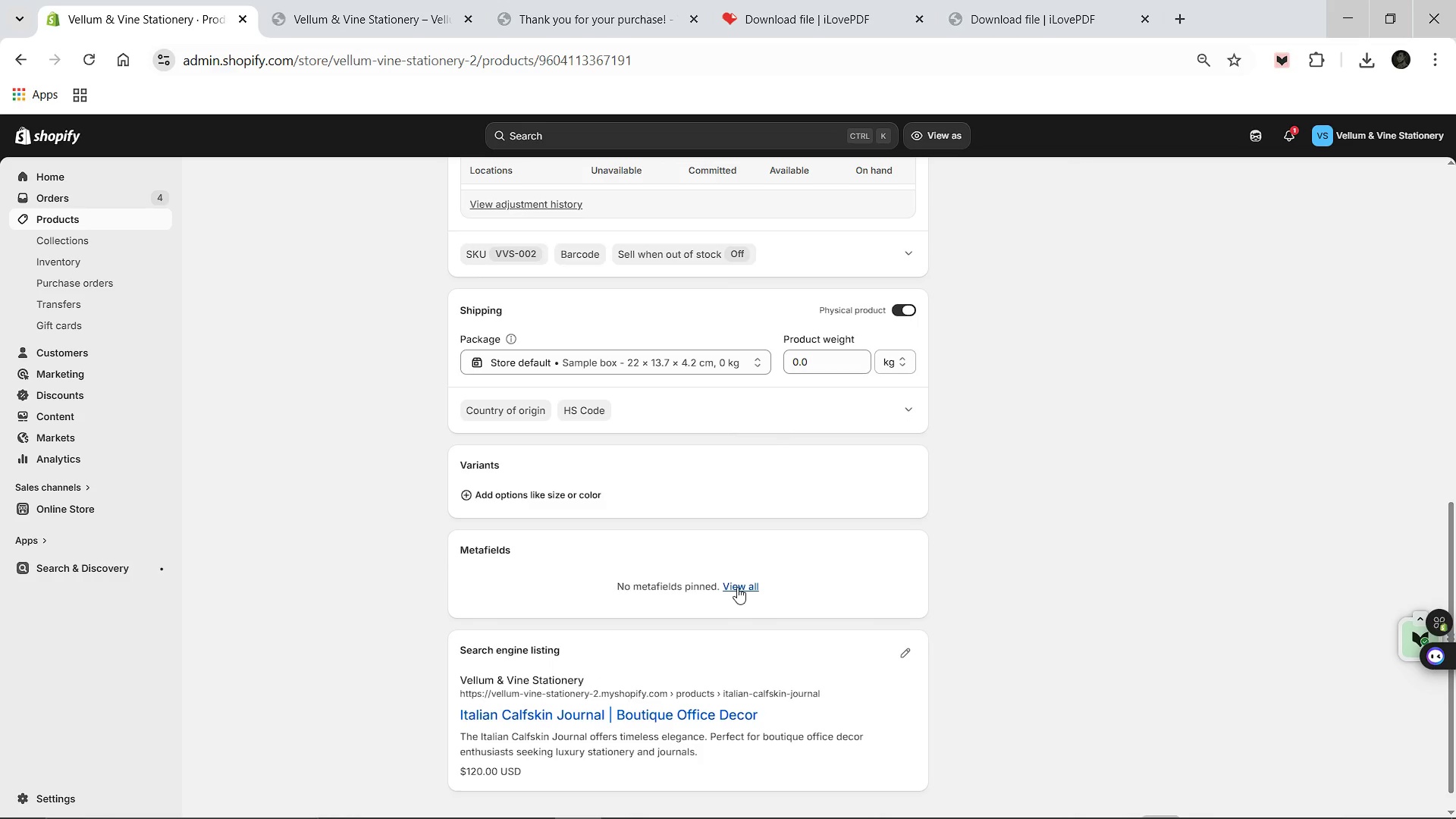 
scroll: coordinate [737, 587], scroll_direction: up, amount: 7.0
 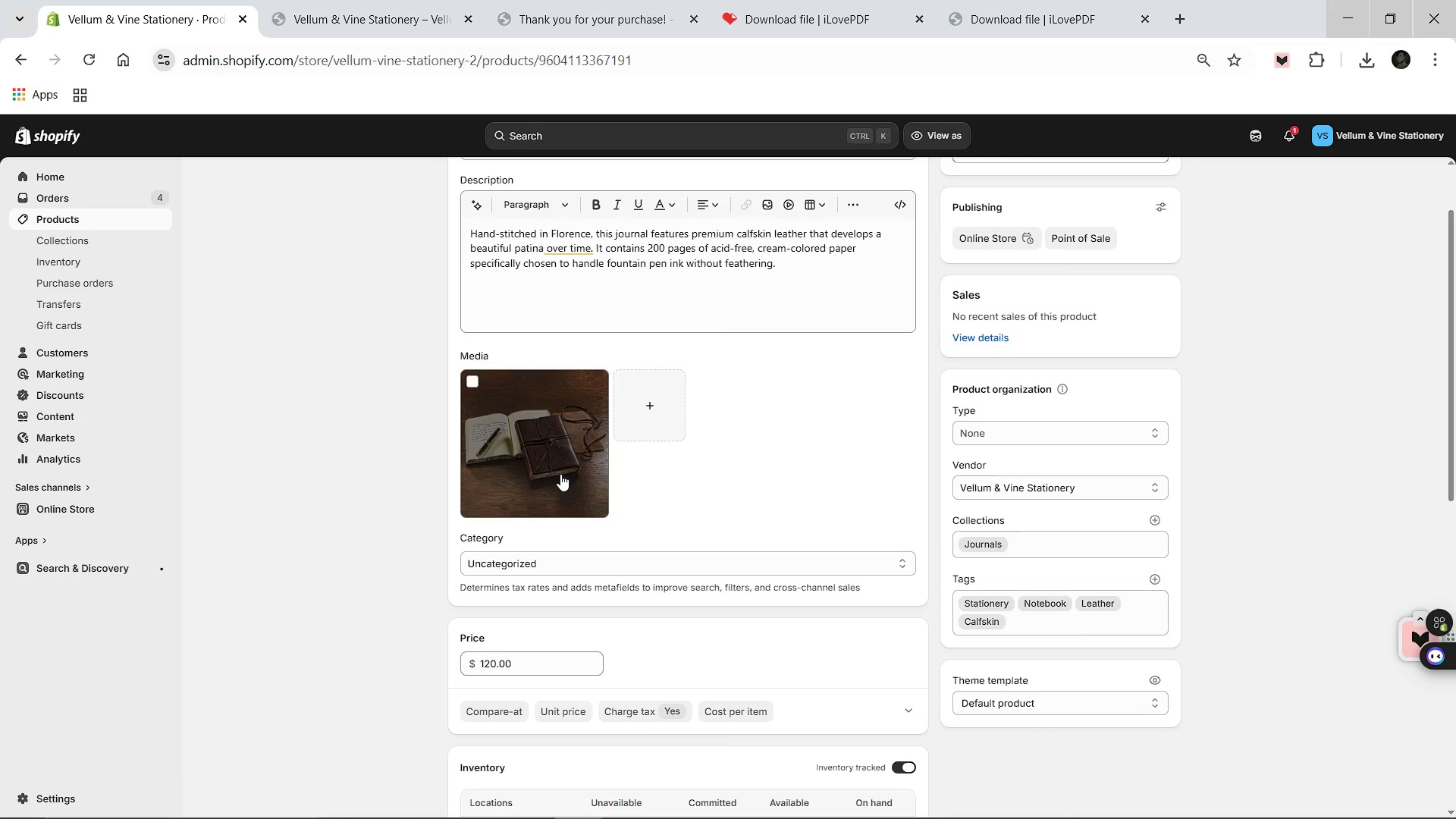 
left_click([560, 474])
 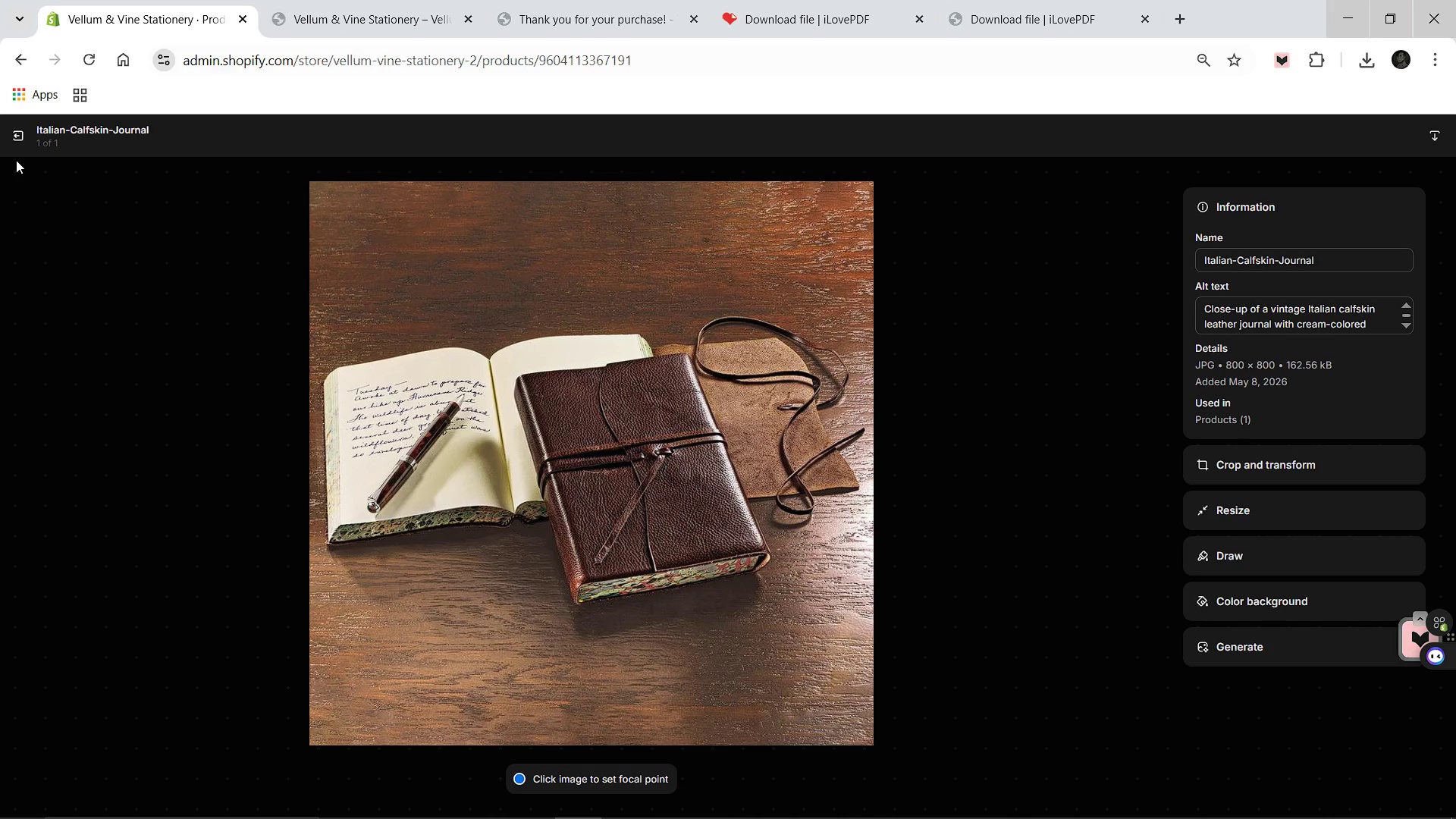 
left_click([14, 142])
 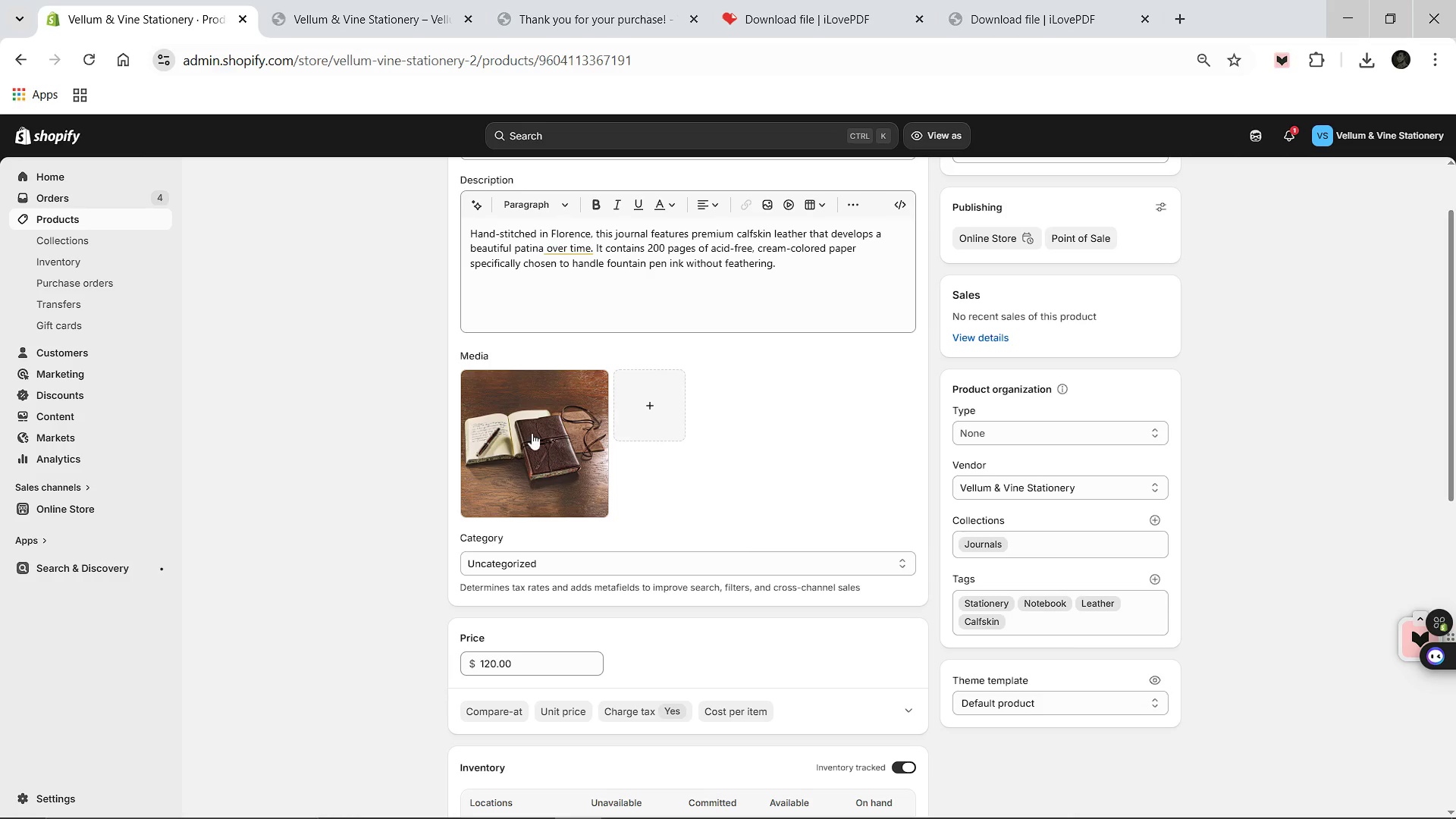 
scroll: coordinate [679, 496], scroll_direction: down, amount: 8.0
 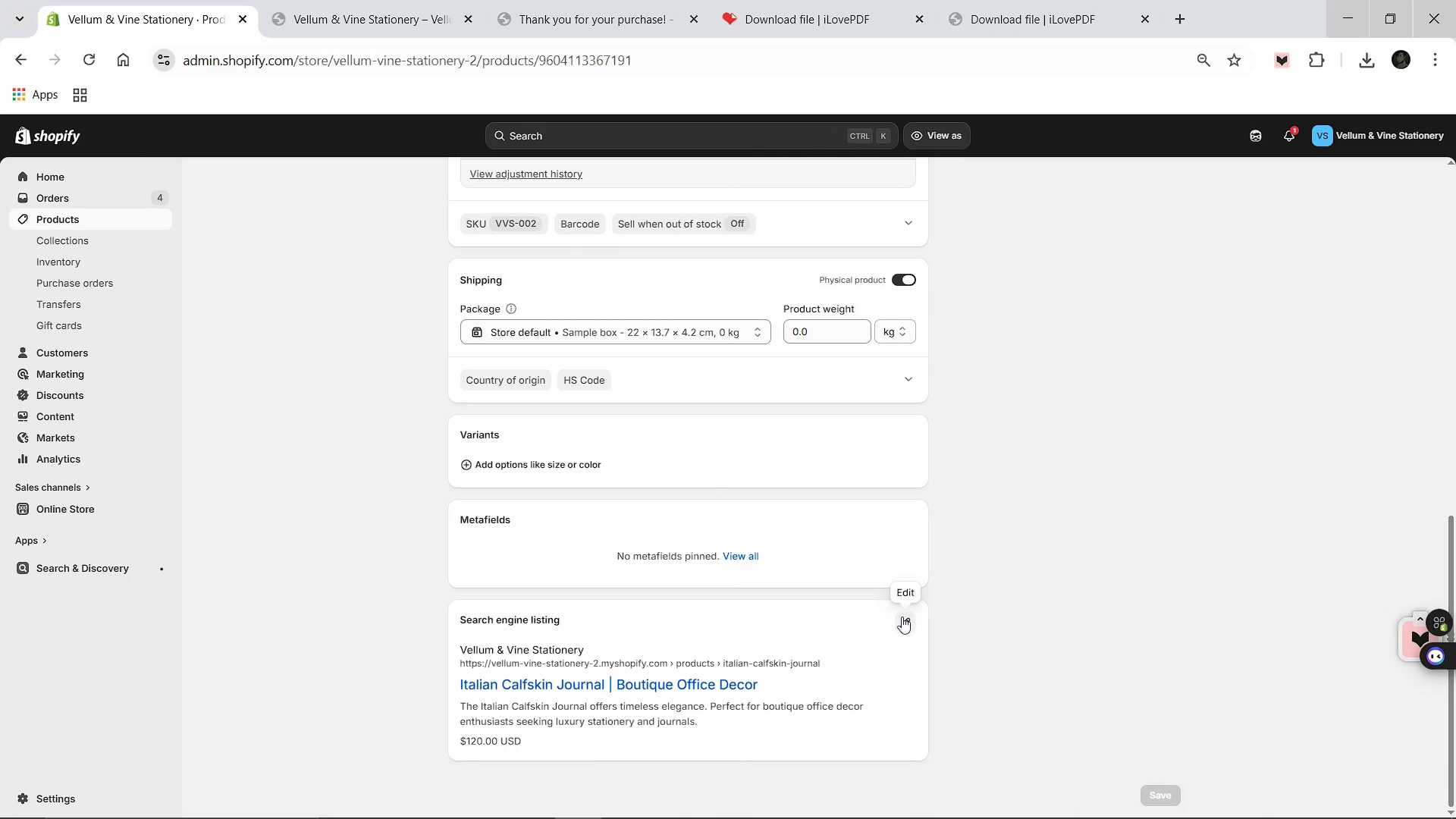 
left_click([902, 617])
 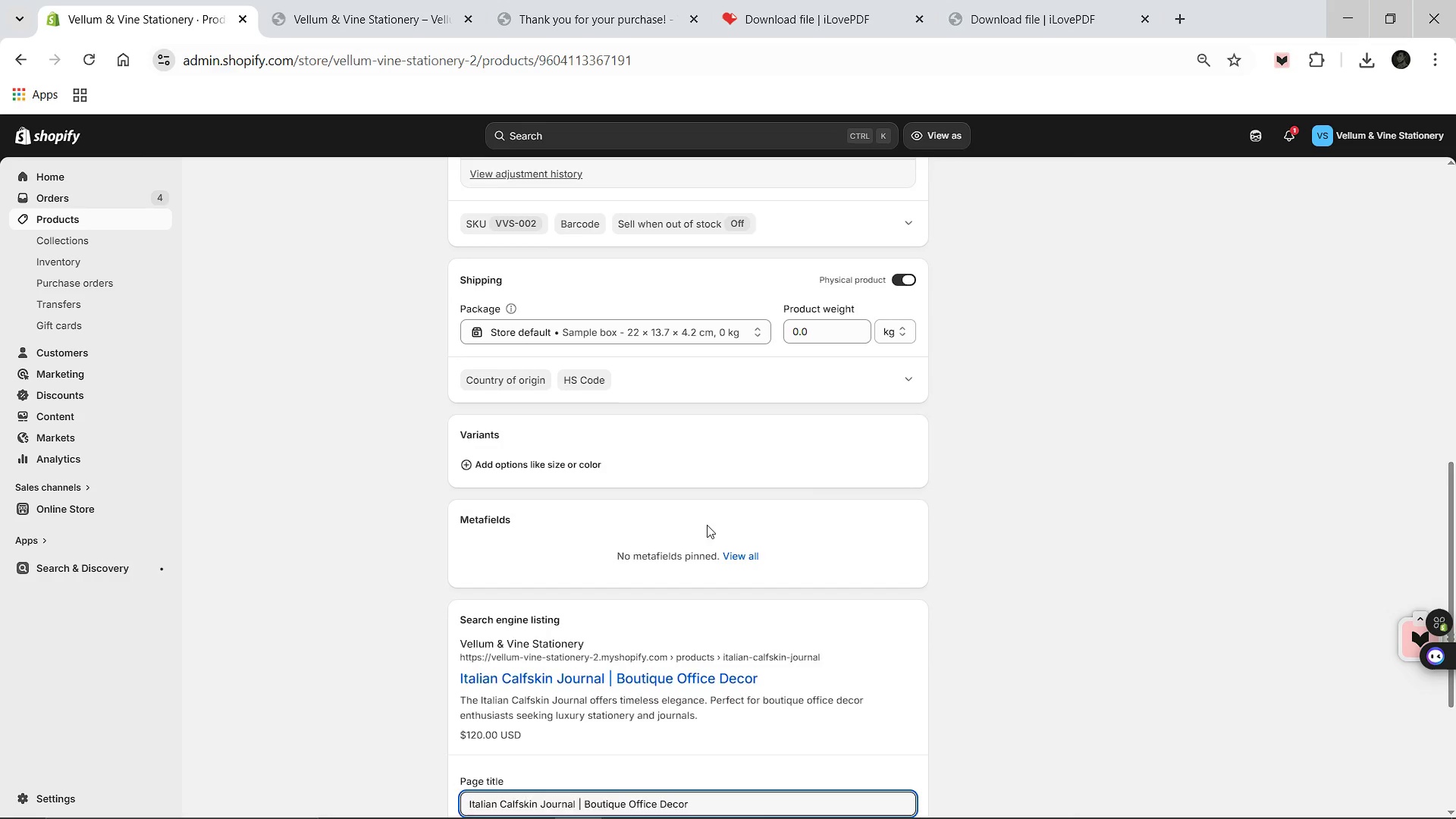 
scroll: coordinate [706, 525], scroll_direction: down, amount: 5.0
 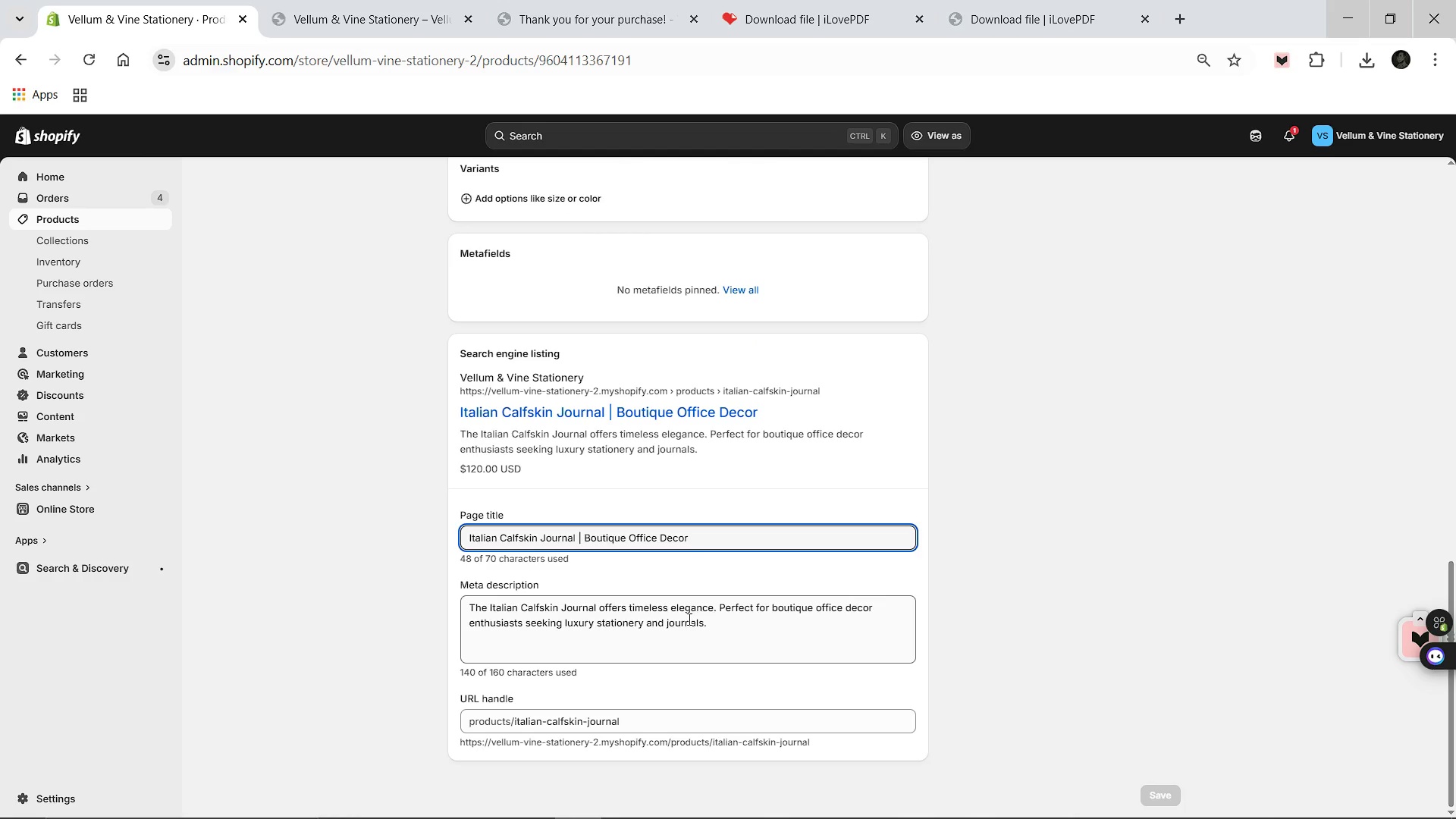 
scroll: coordinate [689, 619], scroll_direction: up, amount: 2.0
 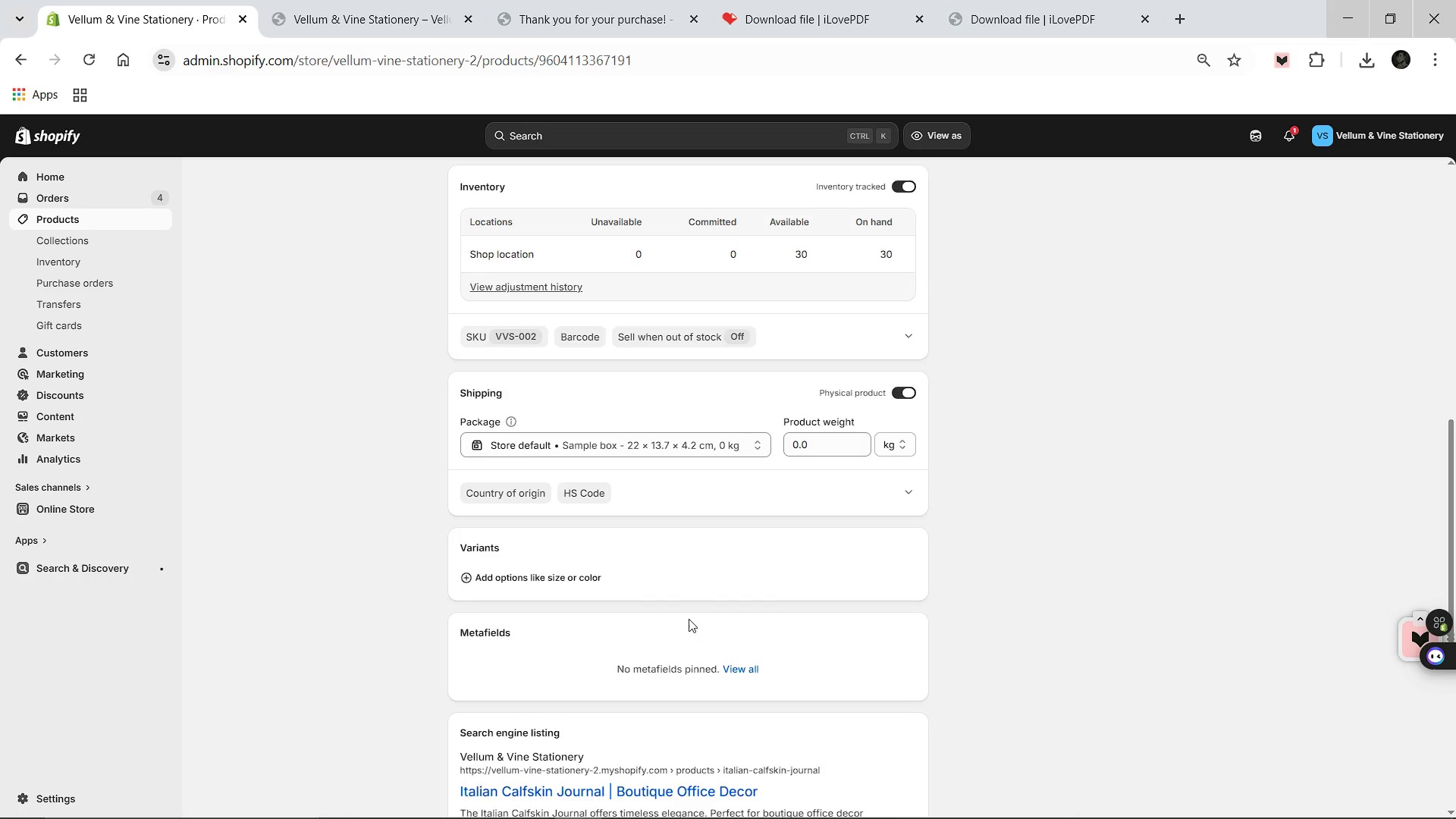 
scroll: coordinate [689, 619], scroll_direction: down, amount: 5.0
 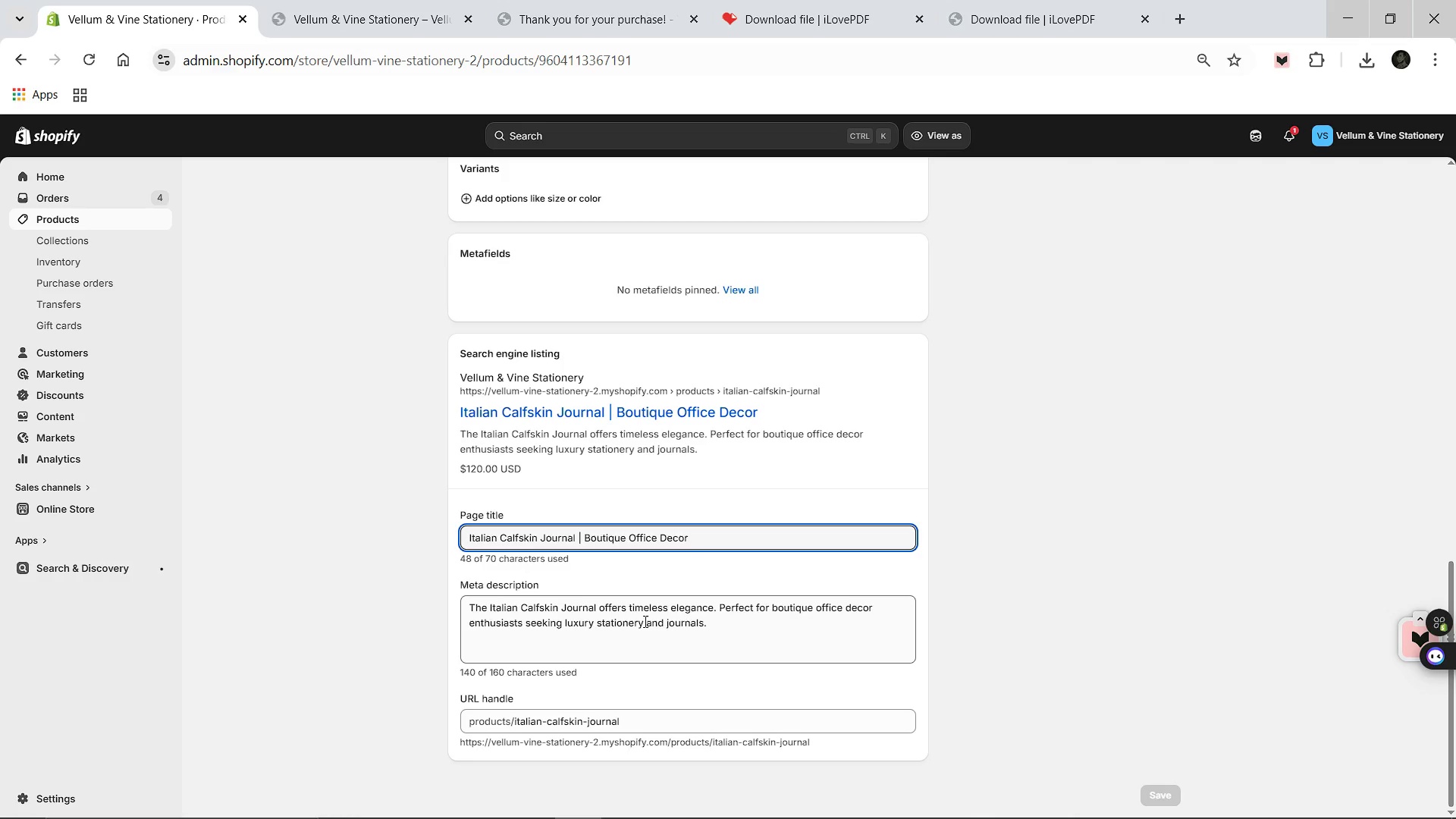 
scroll: coordinate [532, 351], scroll_direction: up, amount: 17.0
 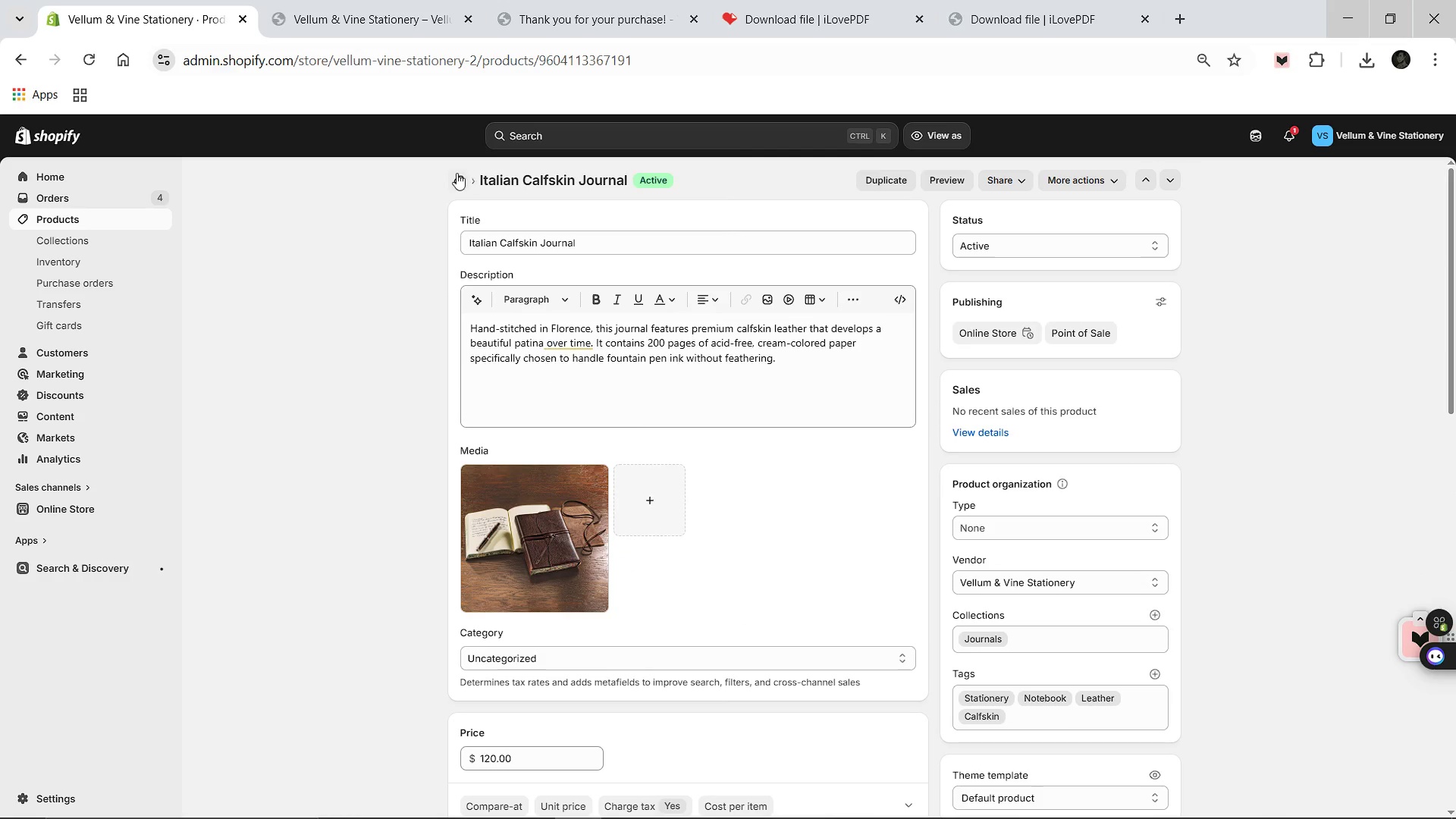 
left_click([457, 173])
 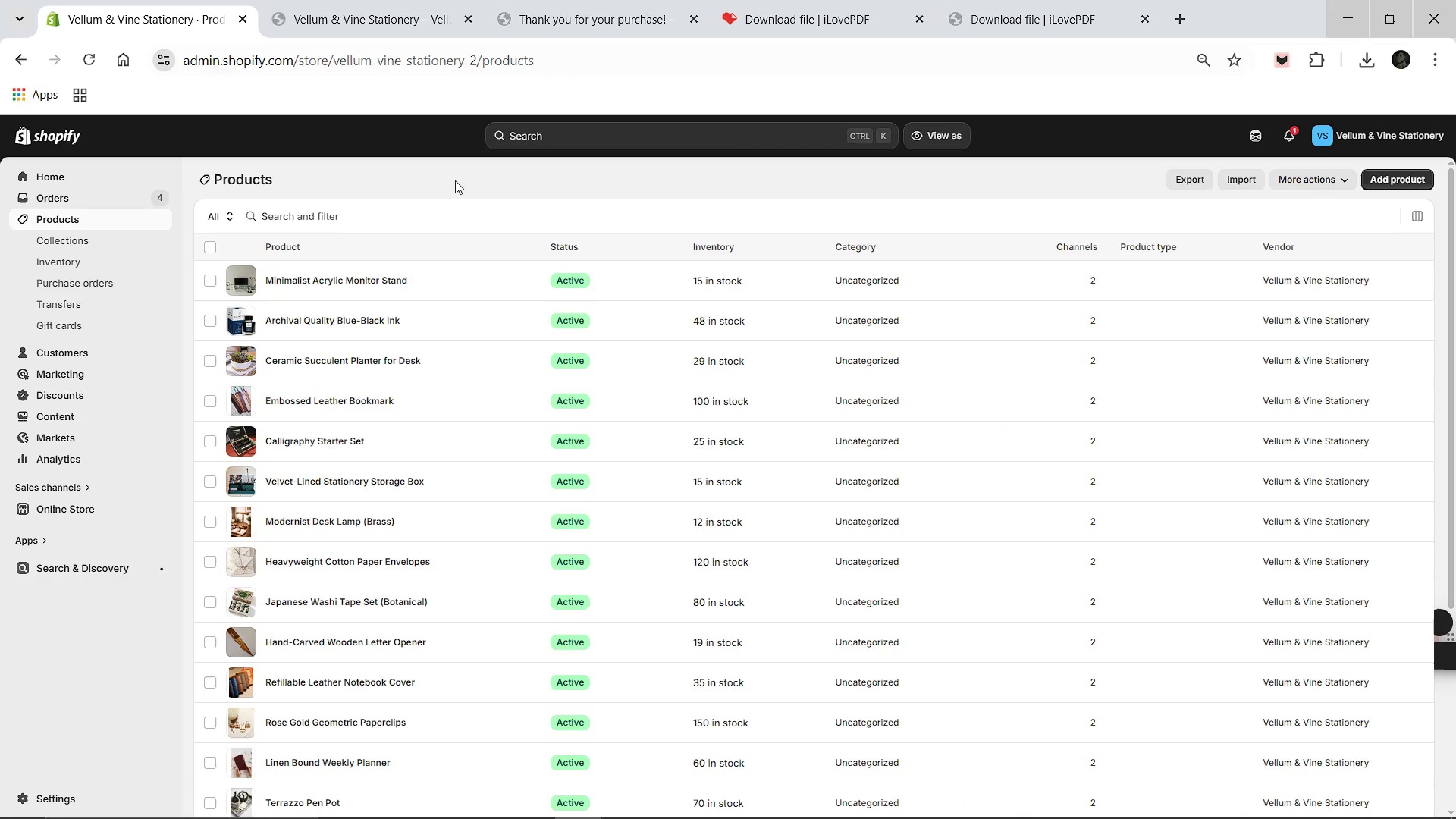 
scroll: coordinate [426, 479], scroll_direction: down, amount: 5.0
 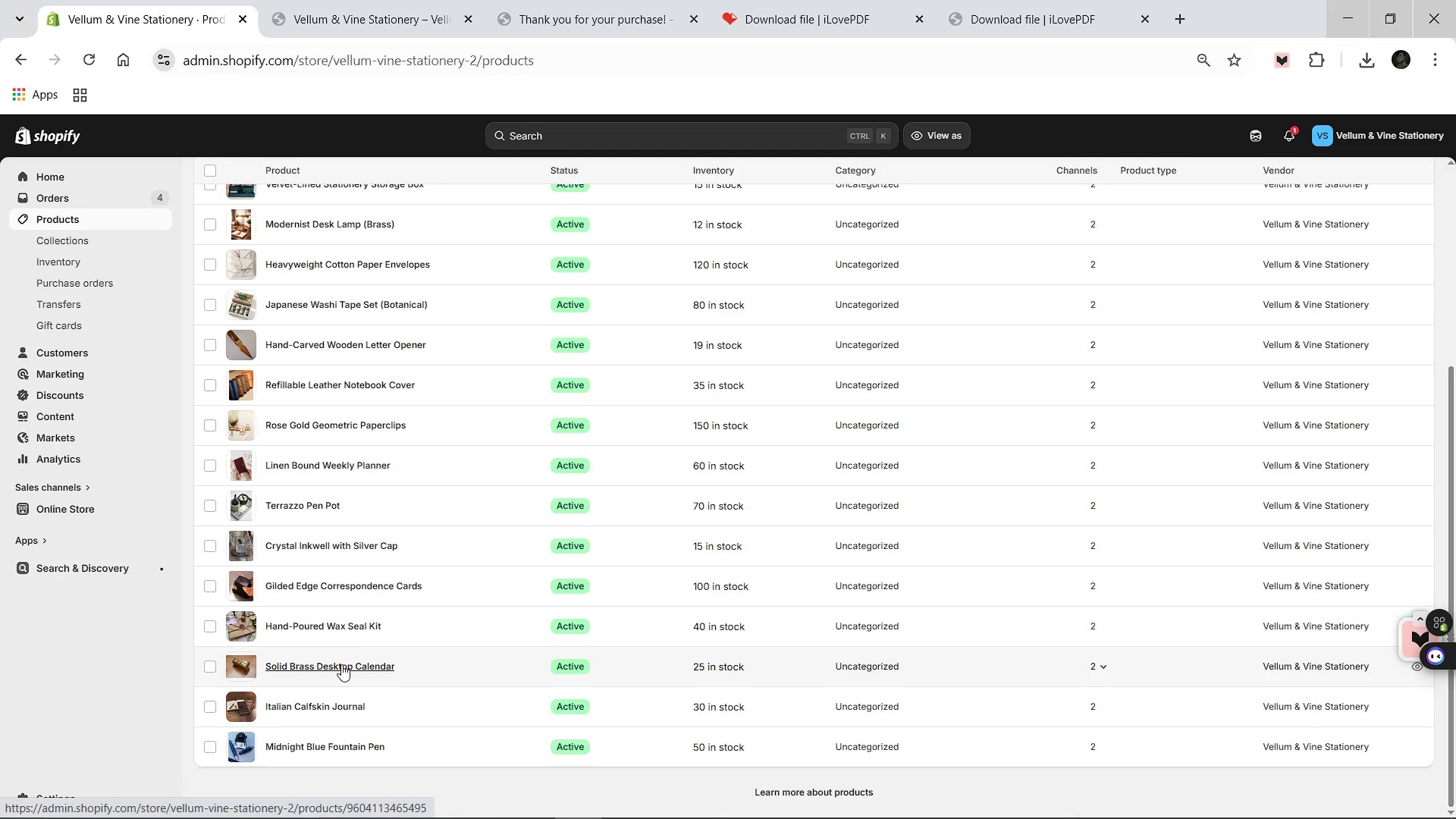 
left_click([342, 665])
 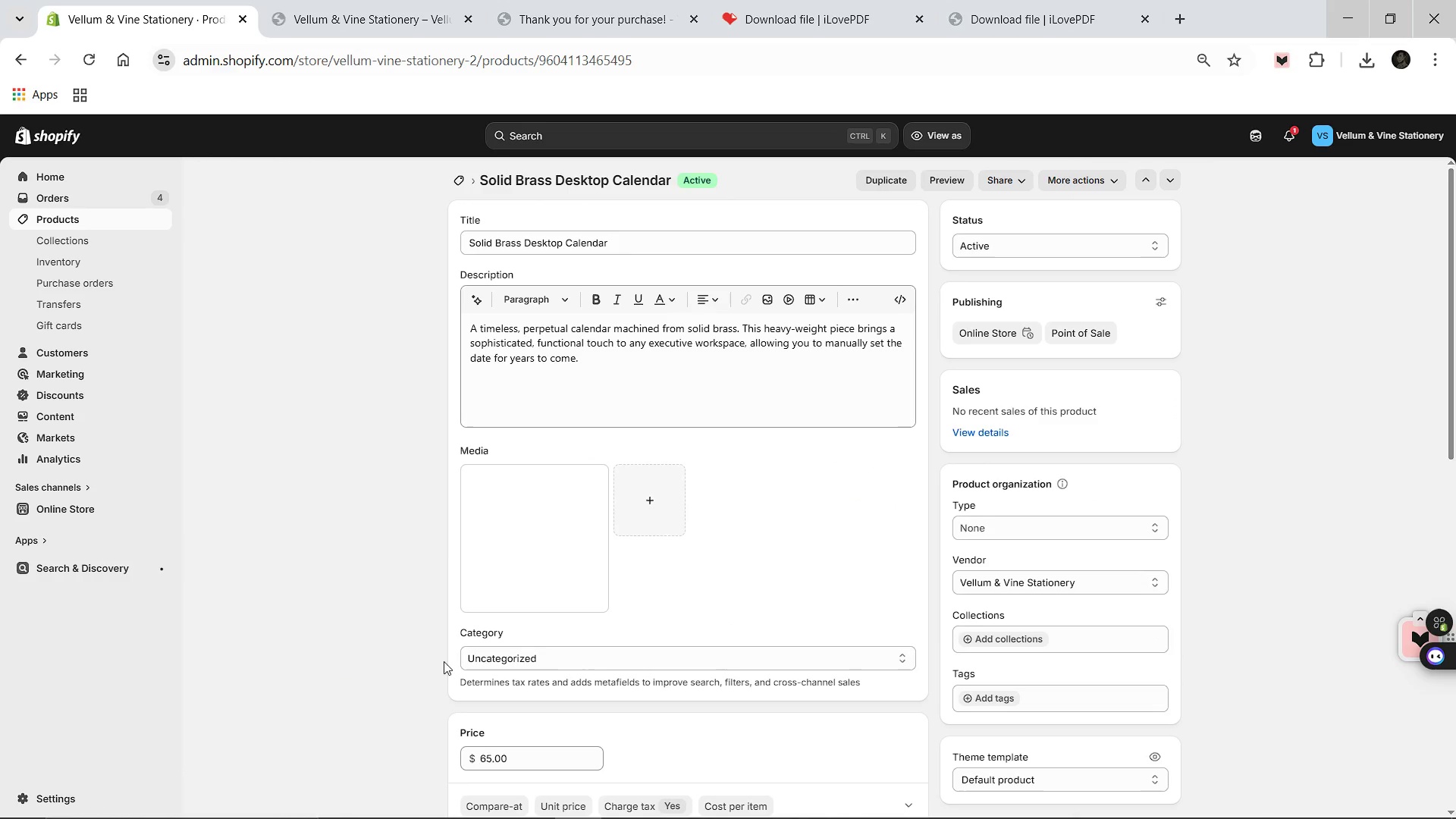 
wait(5.73)
 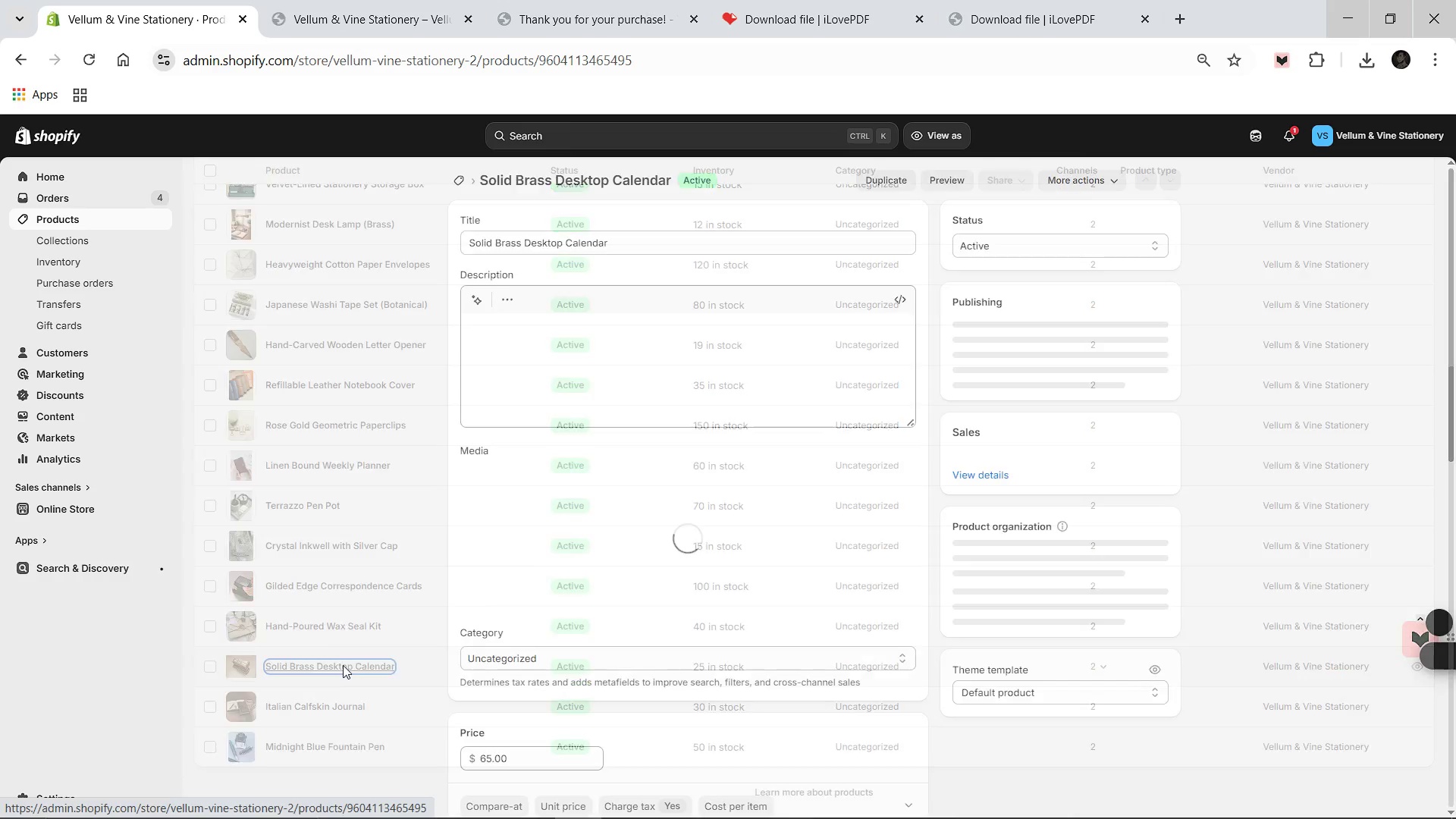 
left_click([573, 503])
 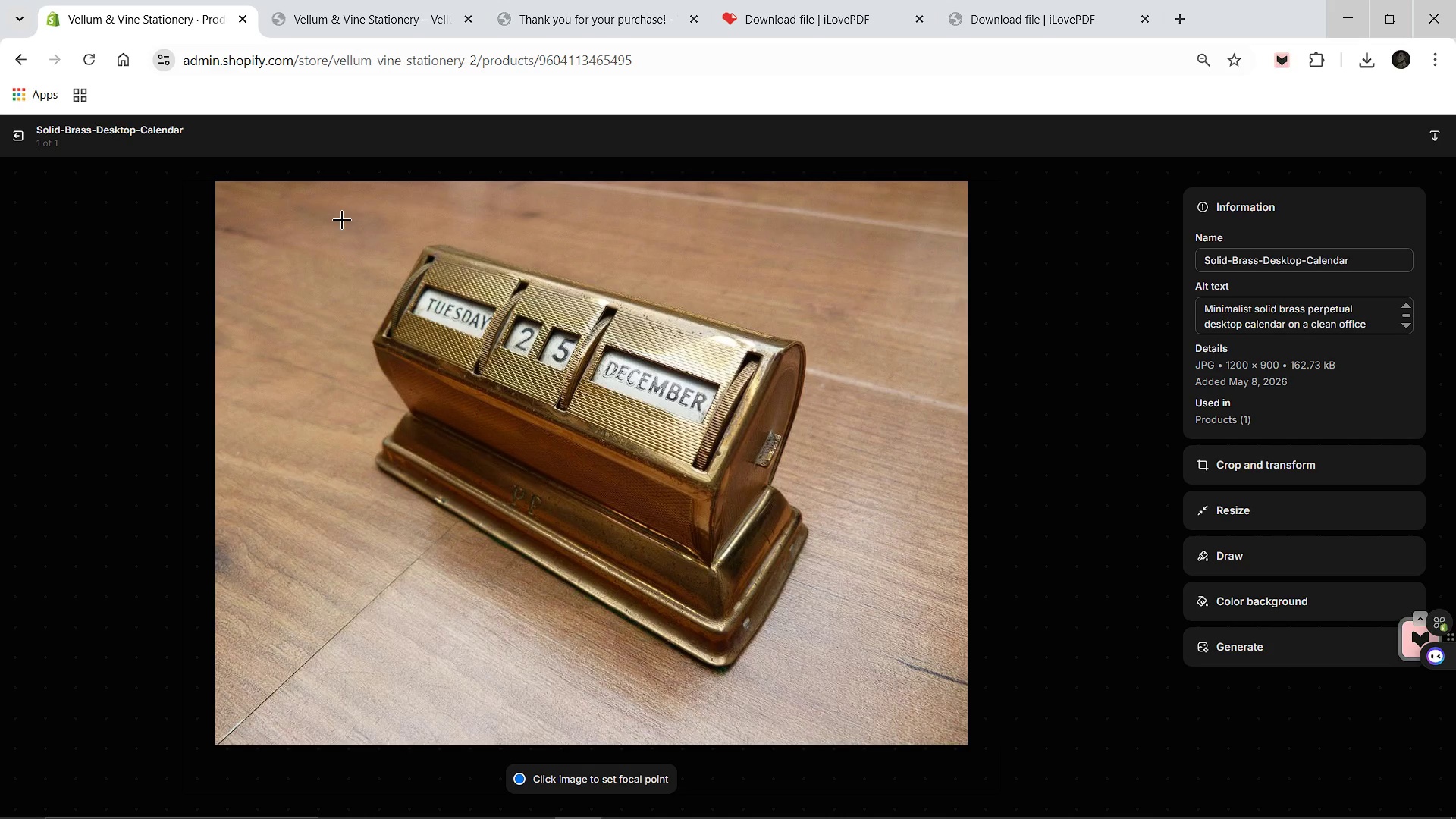 
left_click([17, 137])
 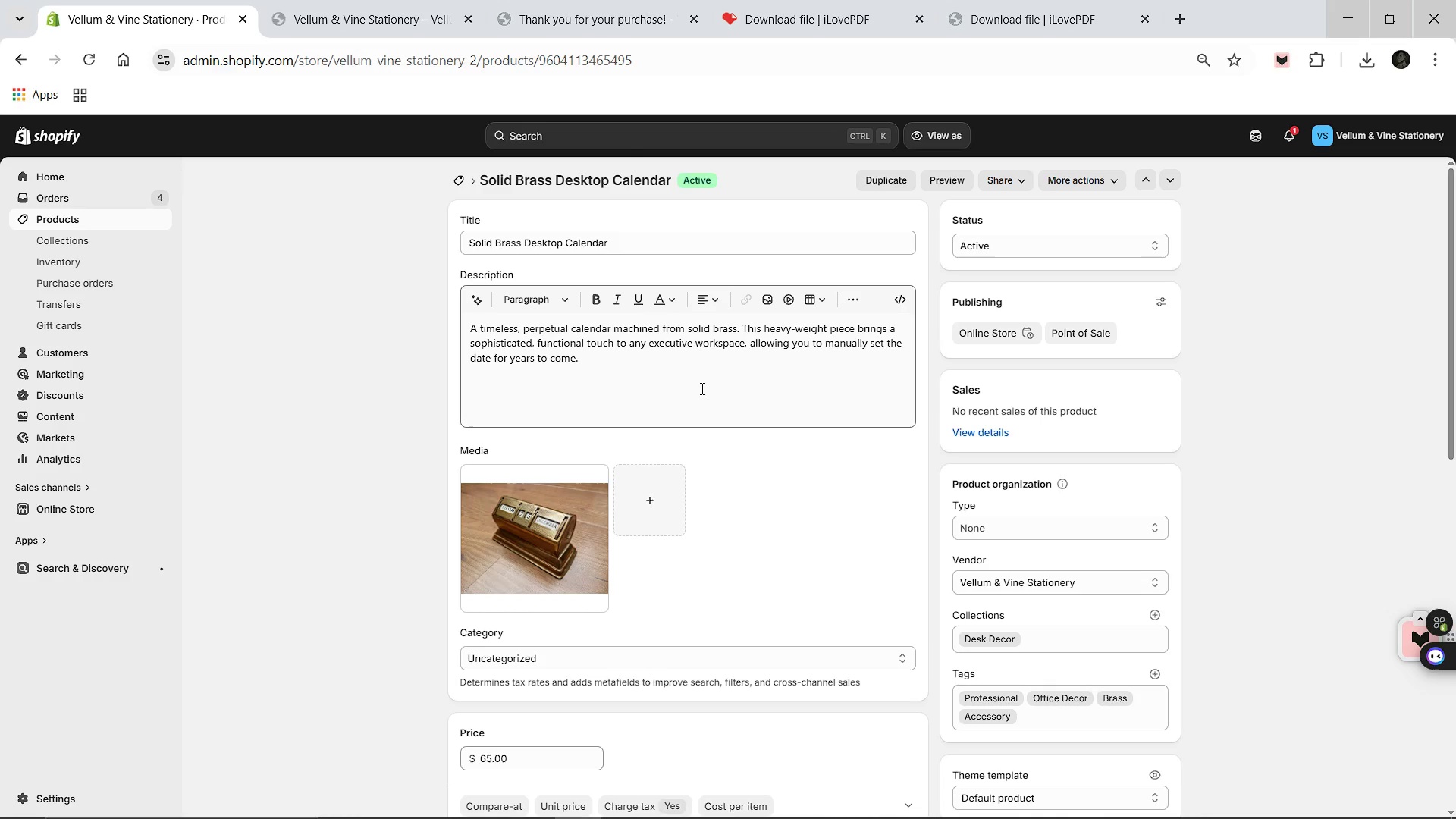 
scroll: coordinate [665, 389], scroll_direction: down, amount: 11.0
 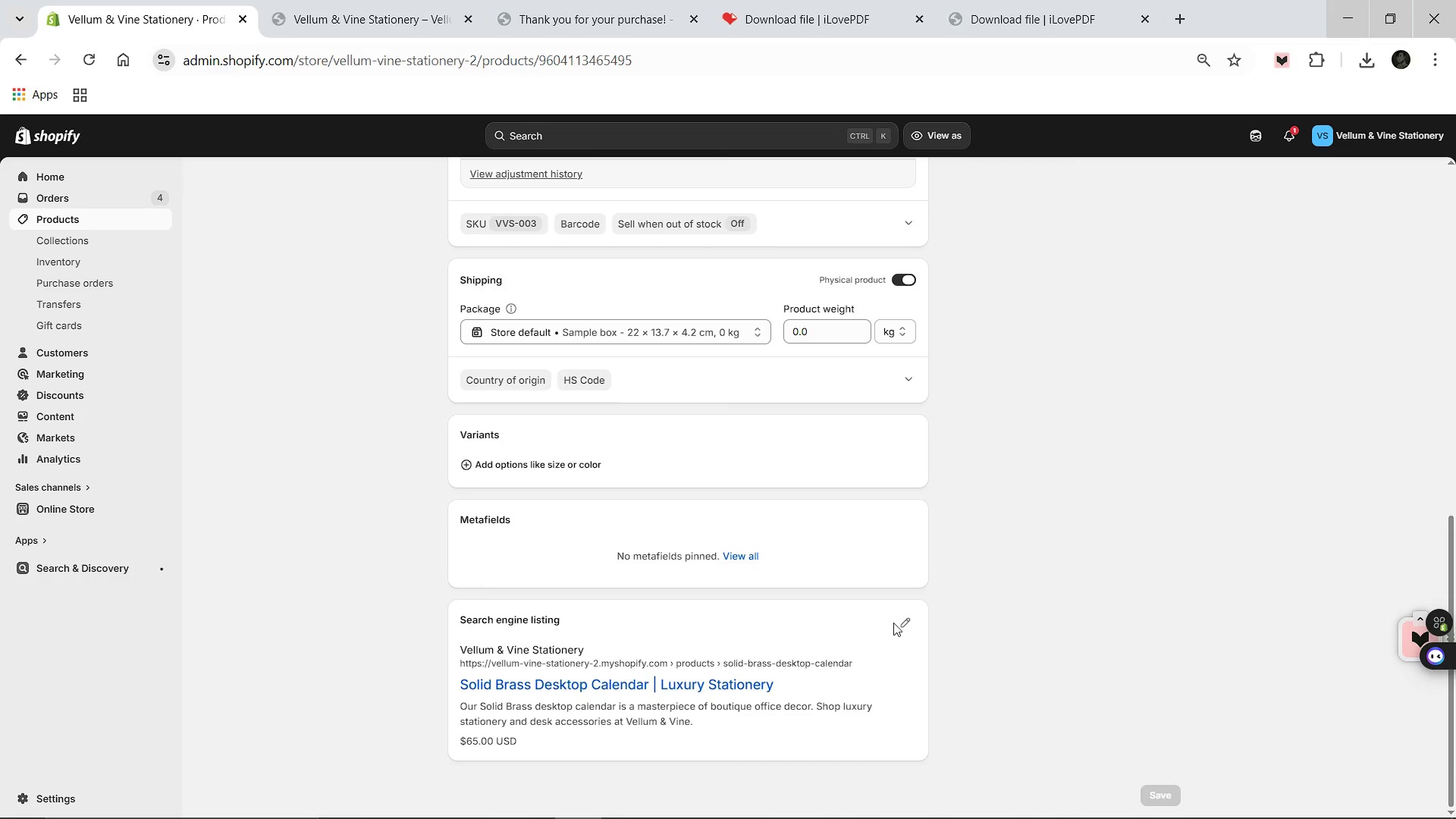 
left_click([905, 620])
 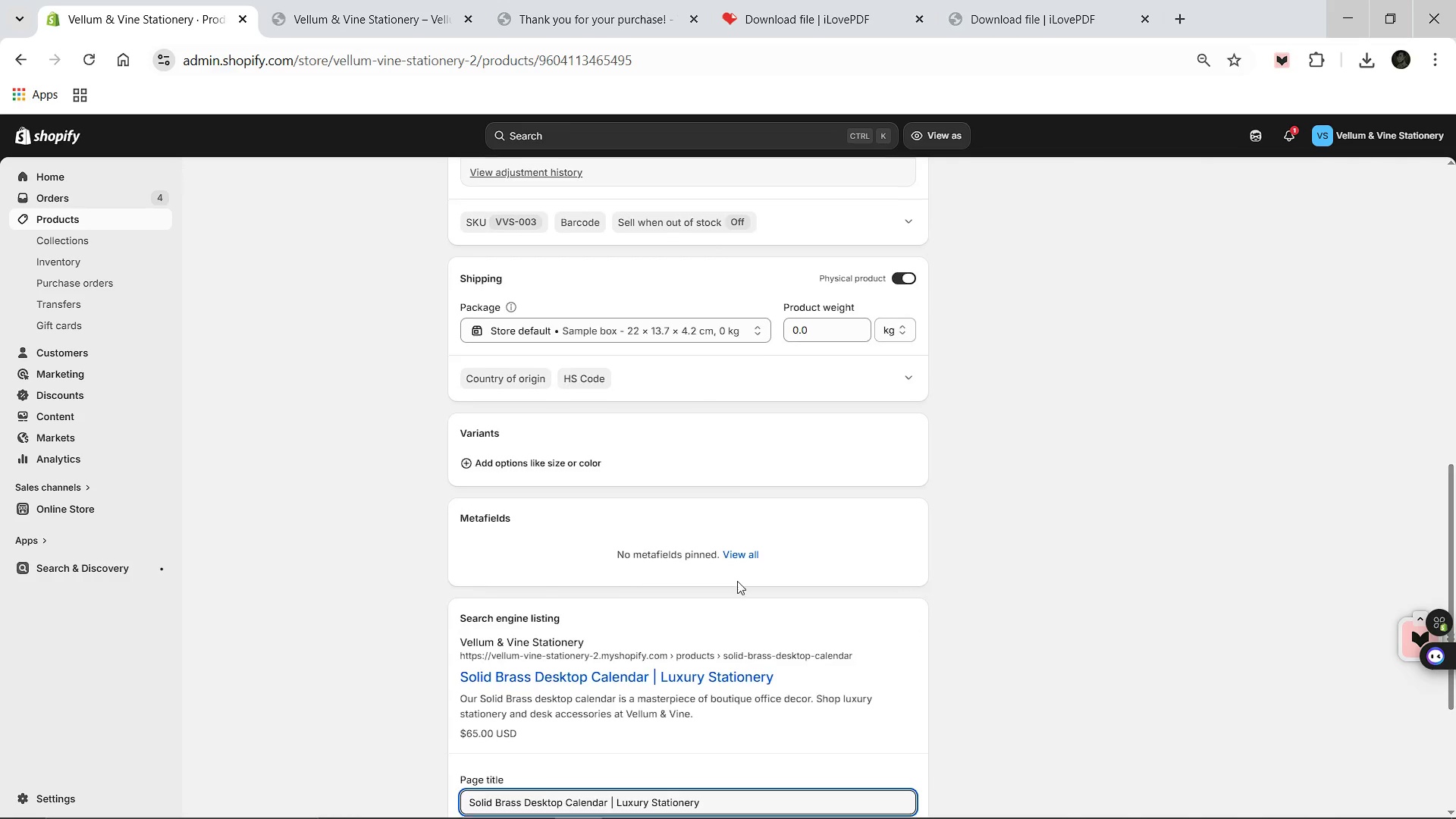 
scroll: coordinate [737, 581], scroll_direction: down, amount: 4.0
 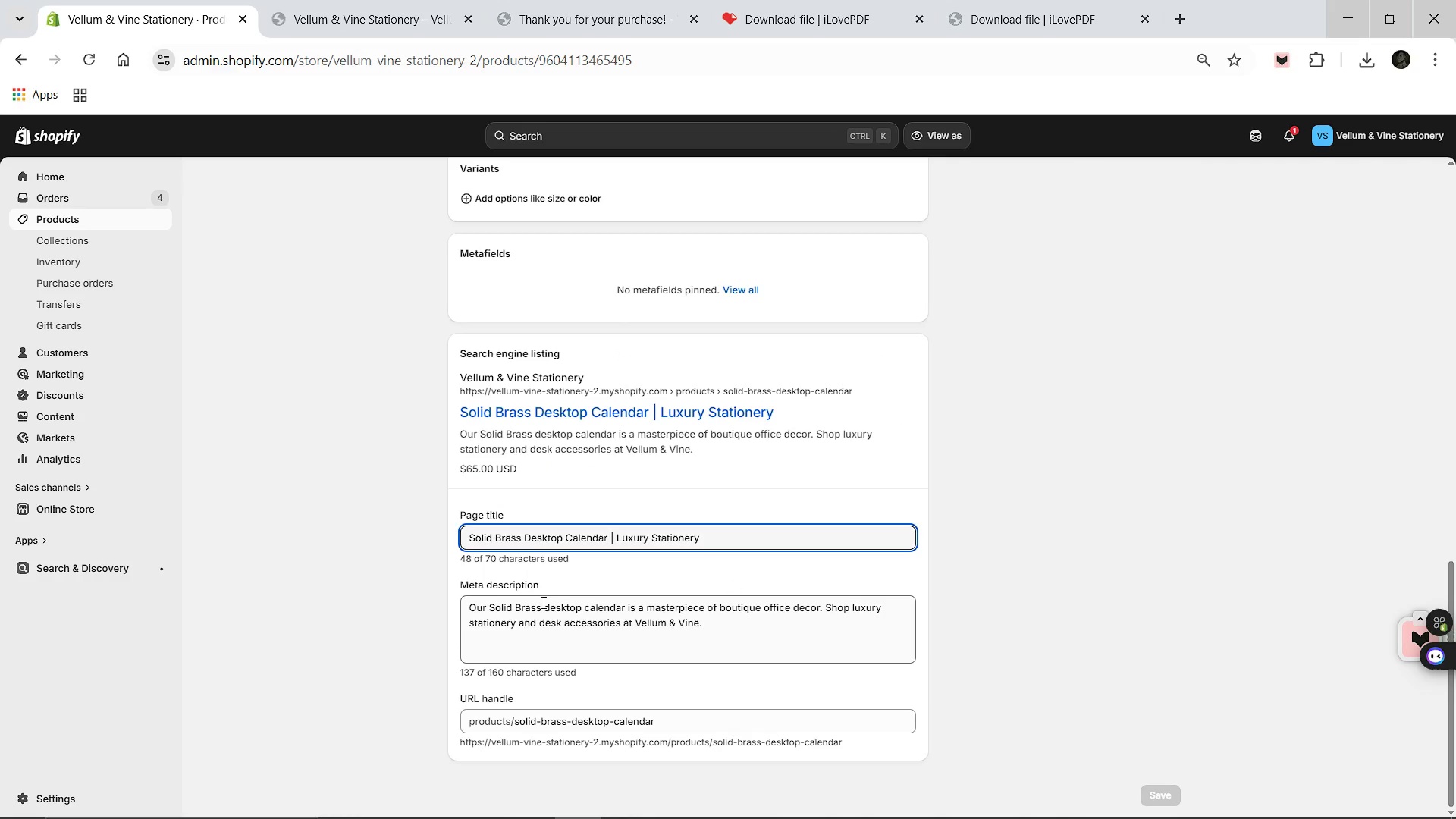 
scroll: coordinate [684, 613], scroll_direction: up, amount: 13.0
 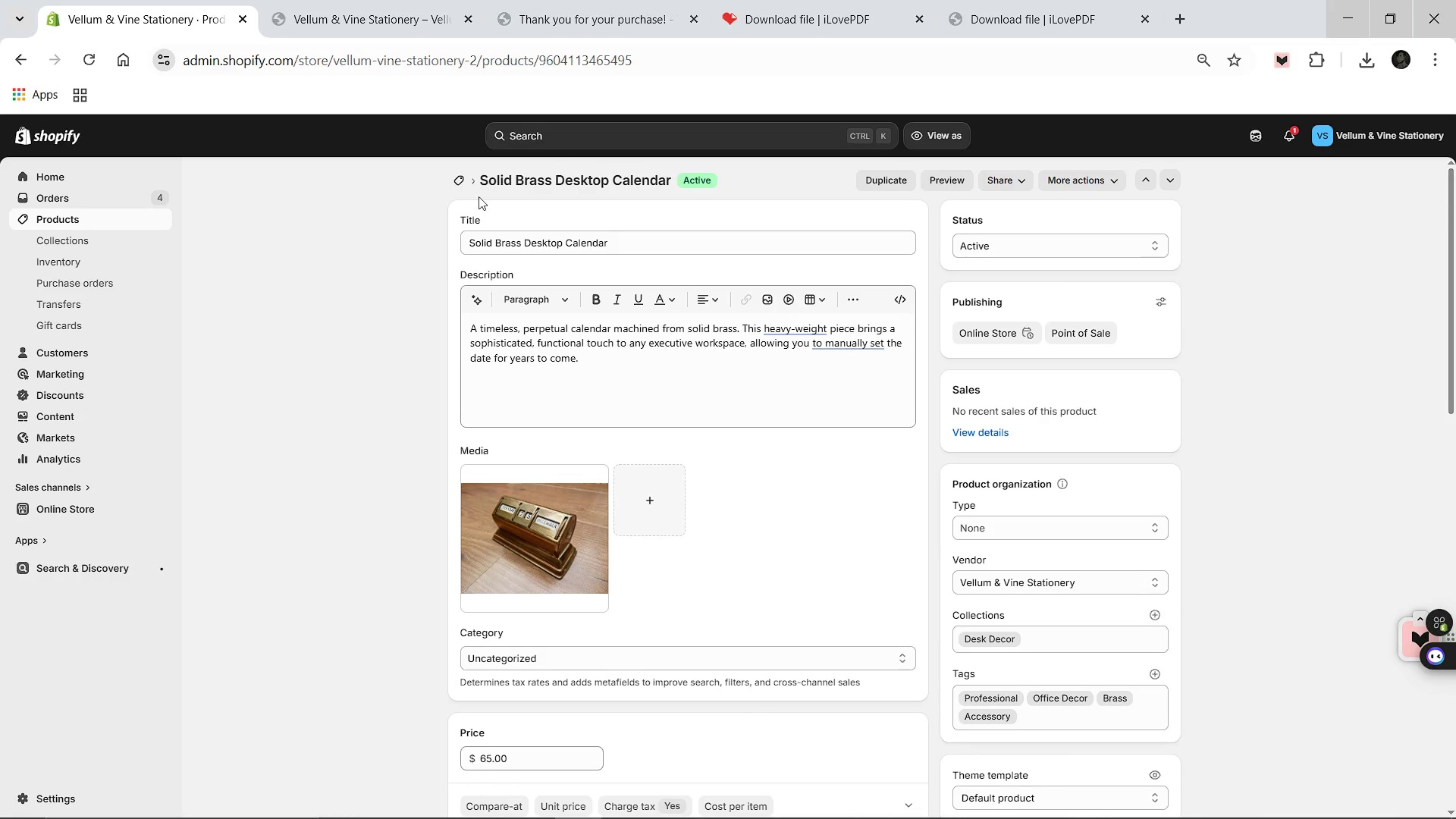 
left_click([464, 178])
 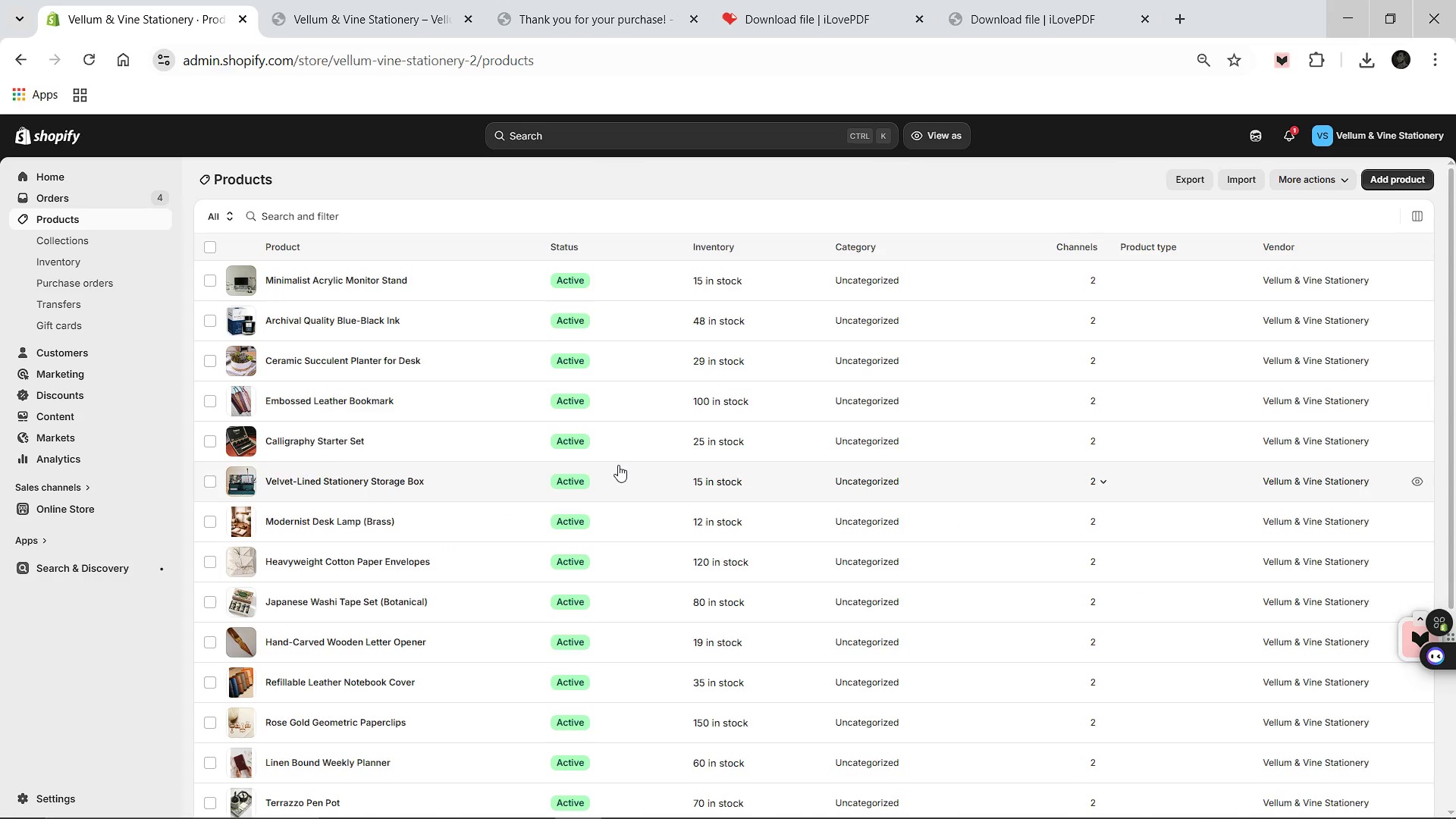 
scroll: coordinate [617, 466], scroll_direction: down, amount: 6.0
 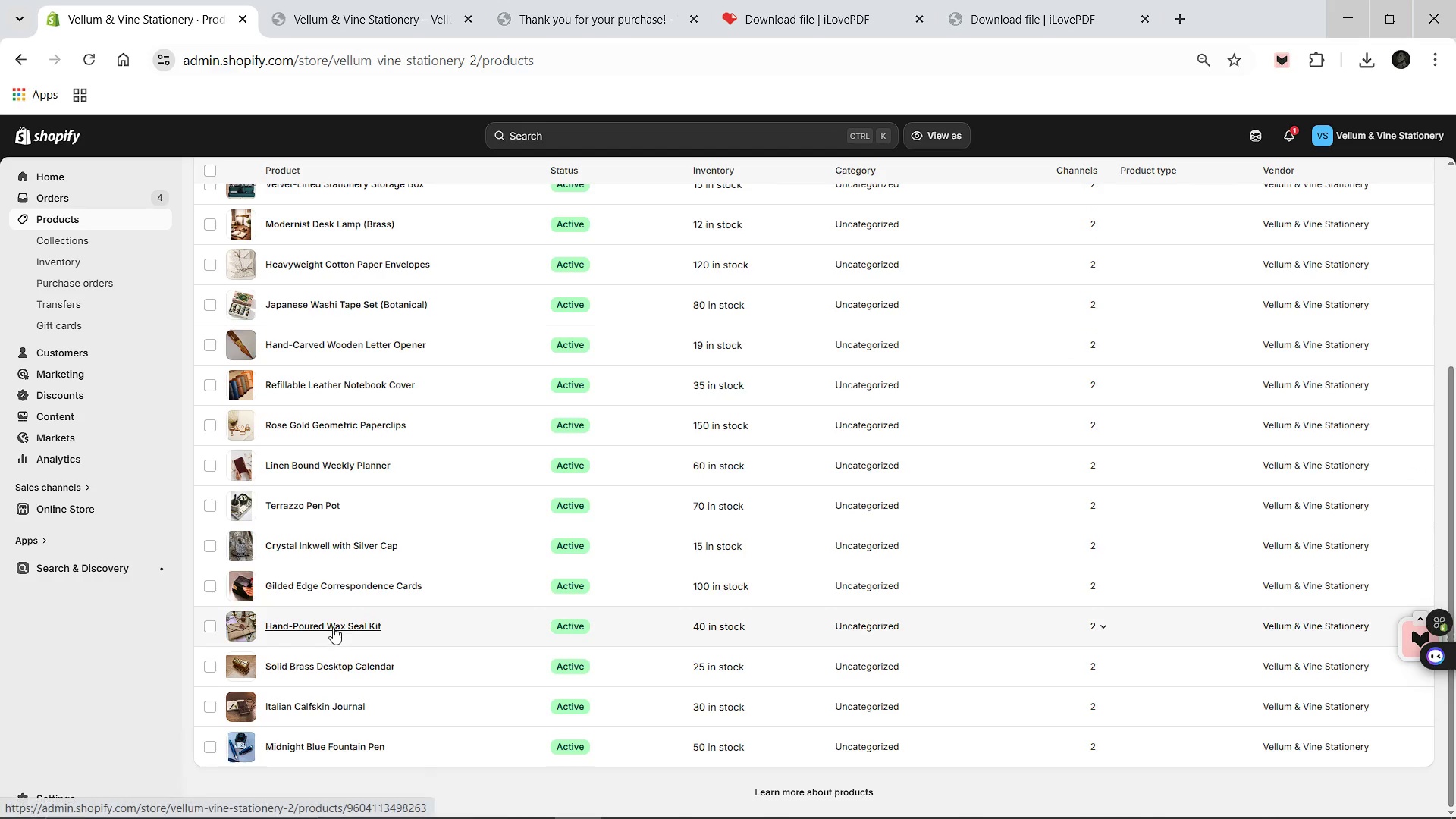 
left_click([332, 626])
 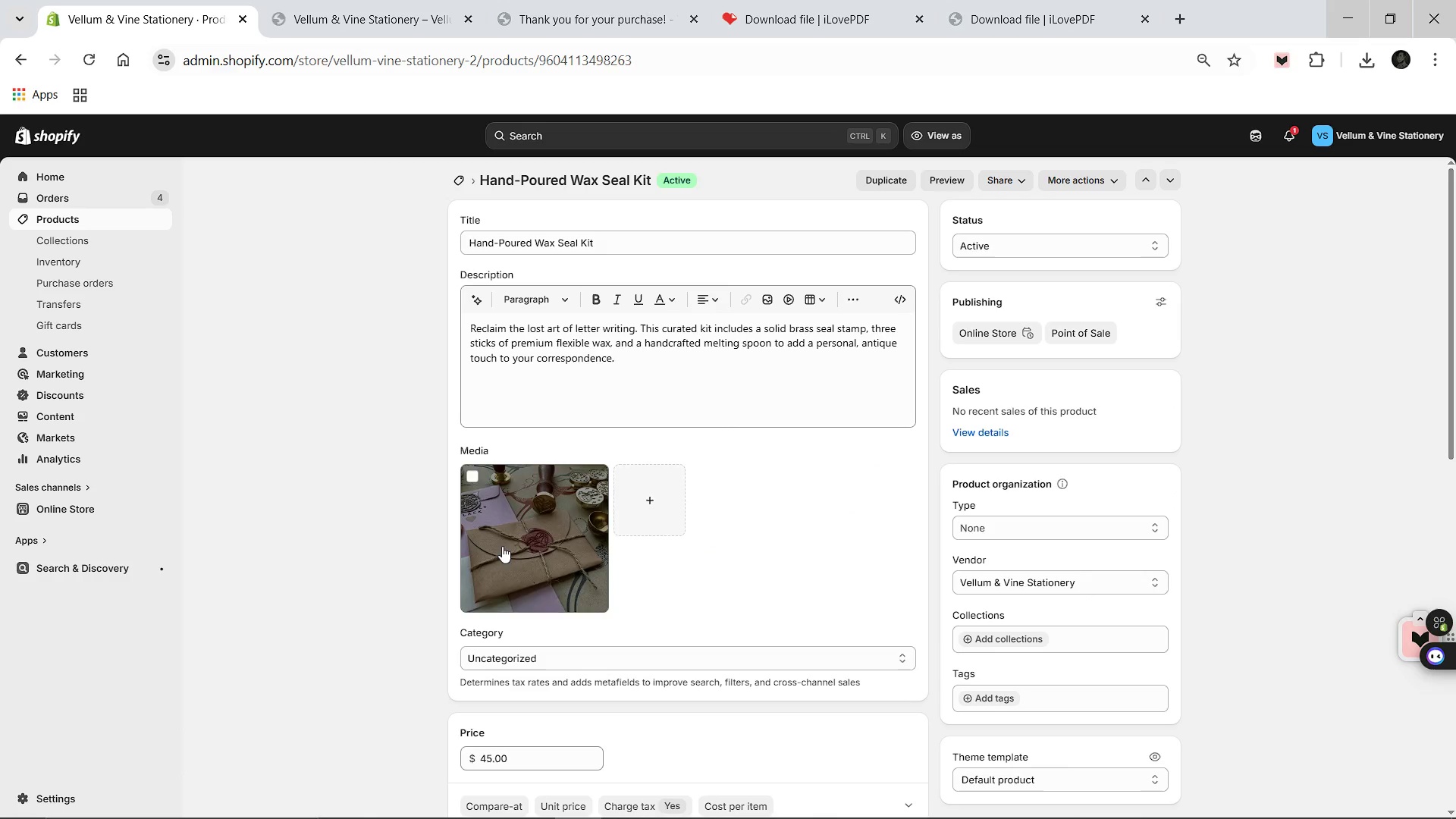 
scroll: coordinate [577, 523], scroll_direction: down, amount: 4.0
 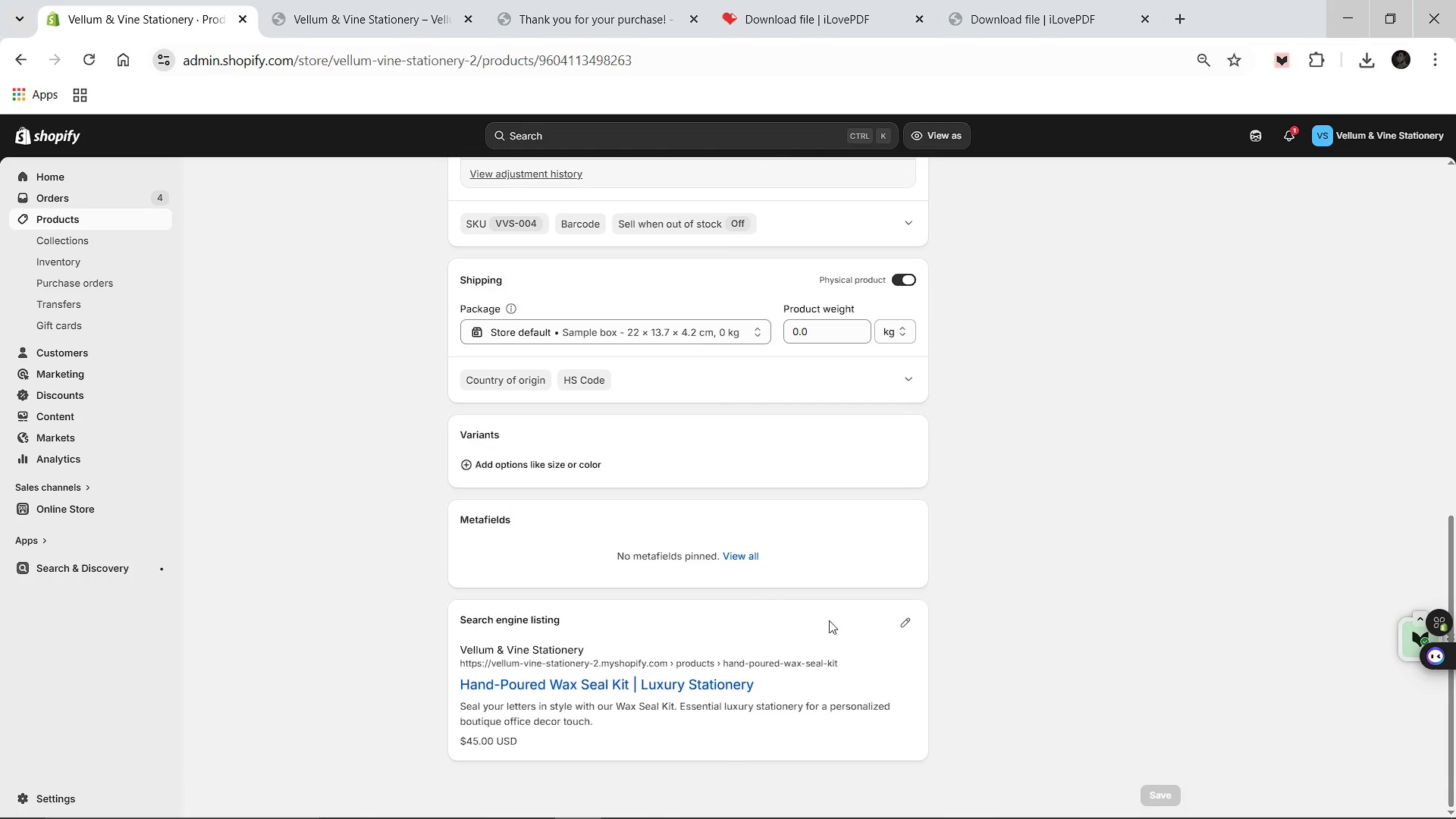 
left_click([906, 626])
 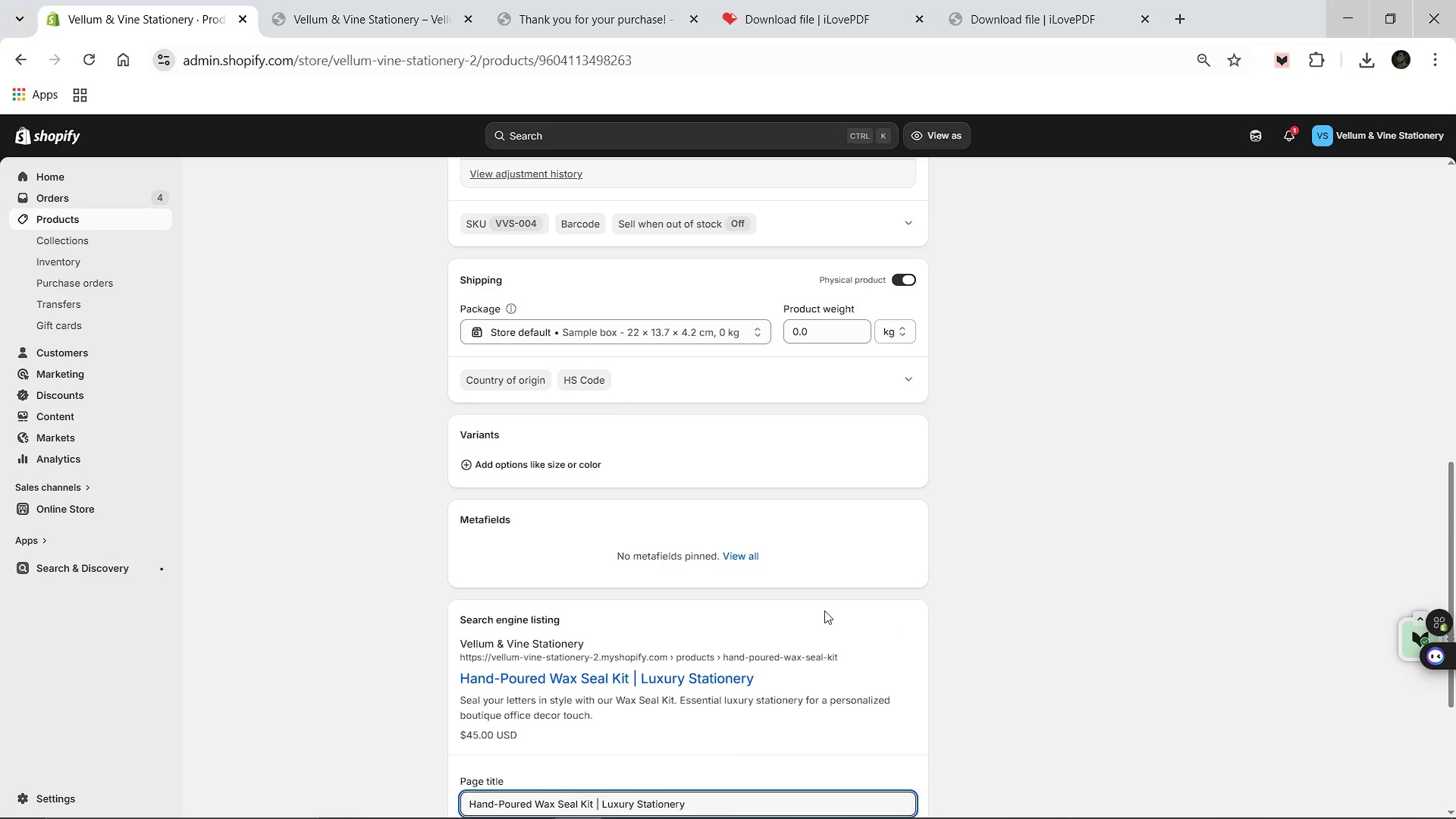 
scroll: coordinate [823, 610], scroll_direction: down, amount: 3.0
 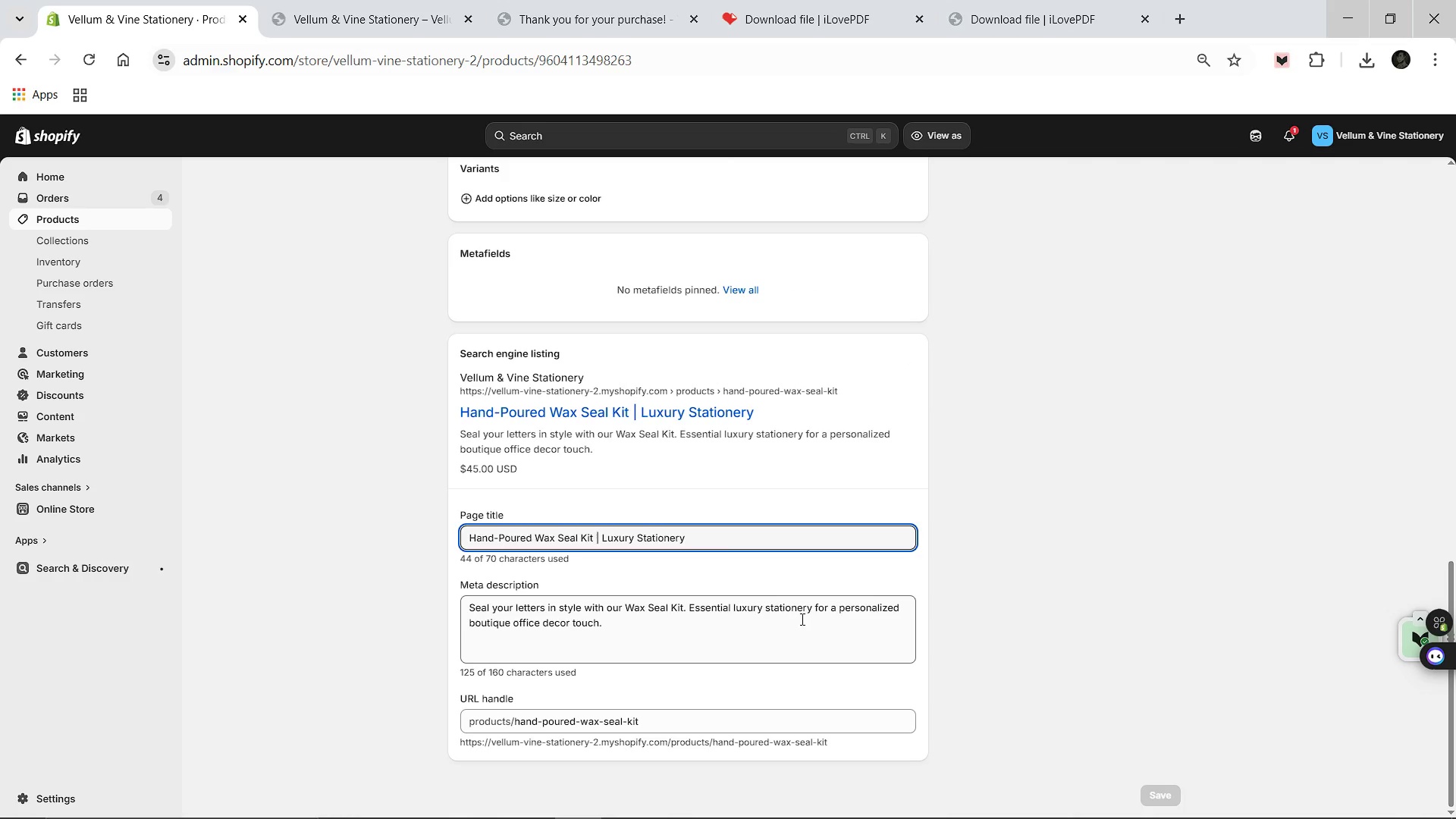 
scroll: coordinate [662, 607], scroll_direction: up, amount: 9.0
 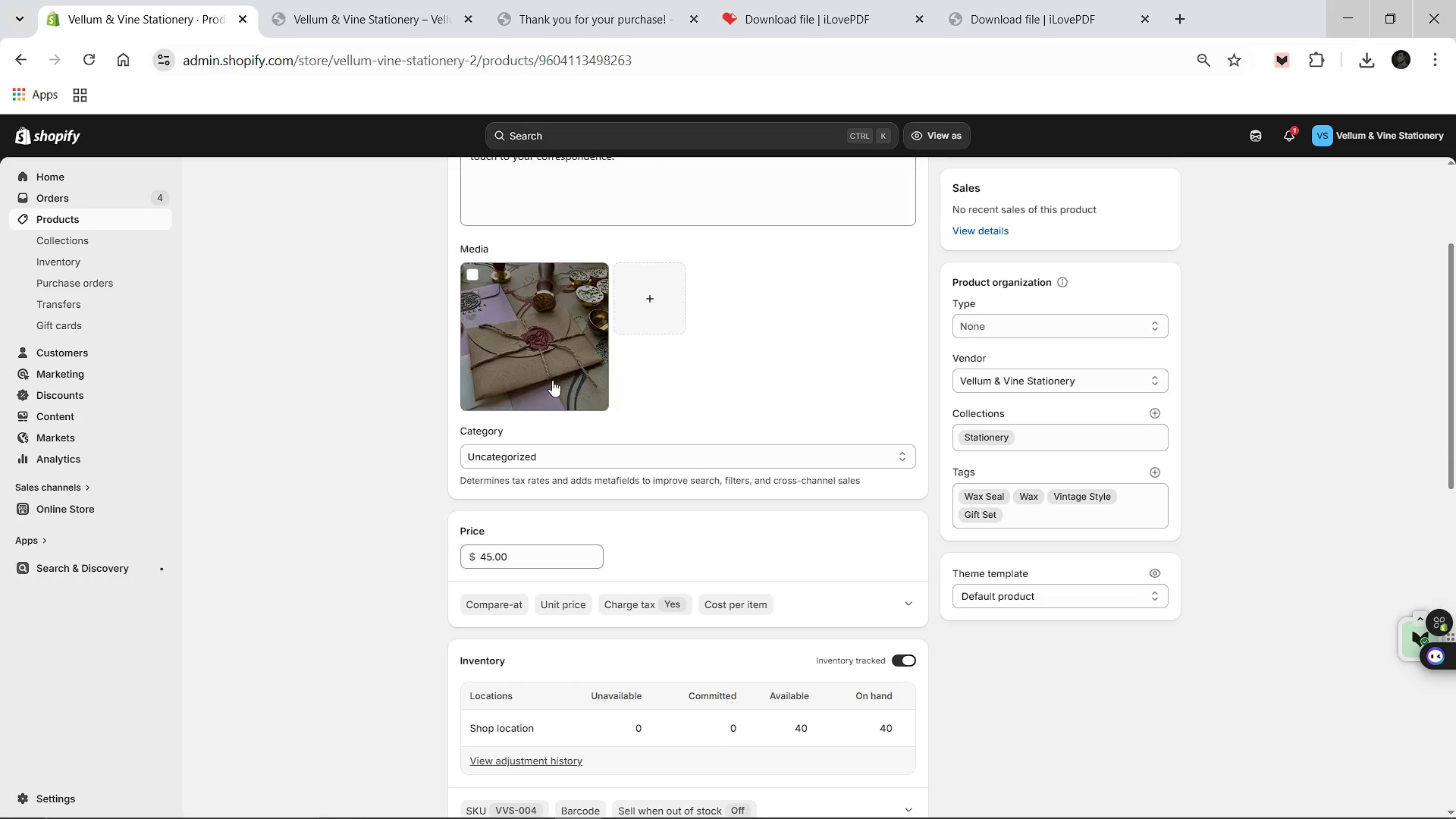 
left_click([552, 380])
 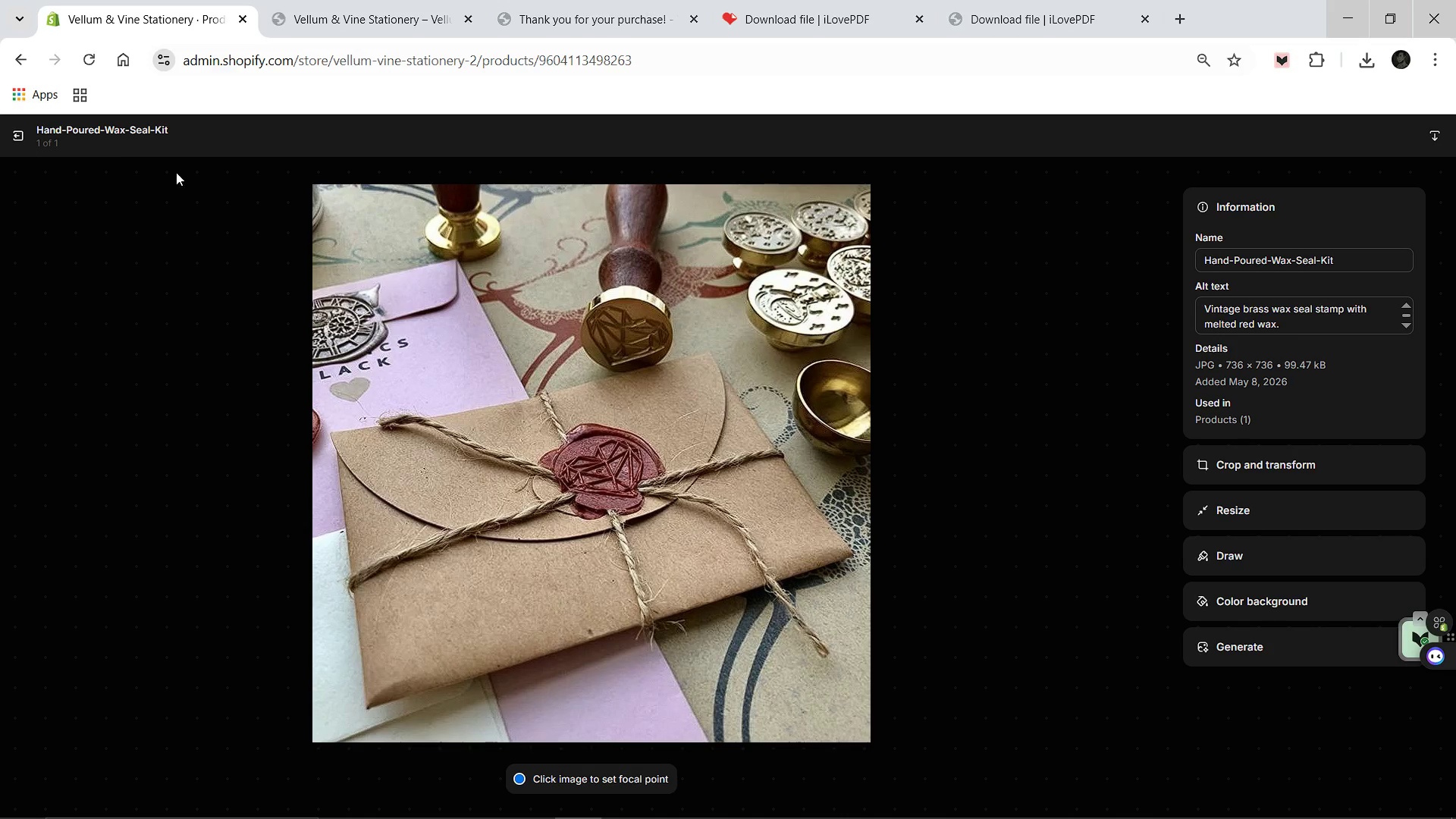 
left_click([14, 137])
 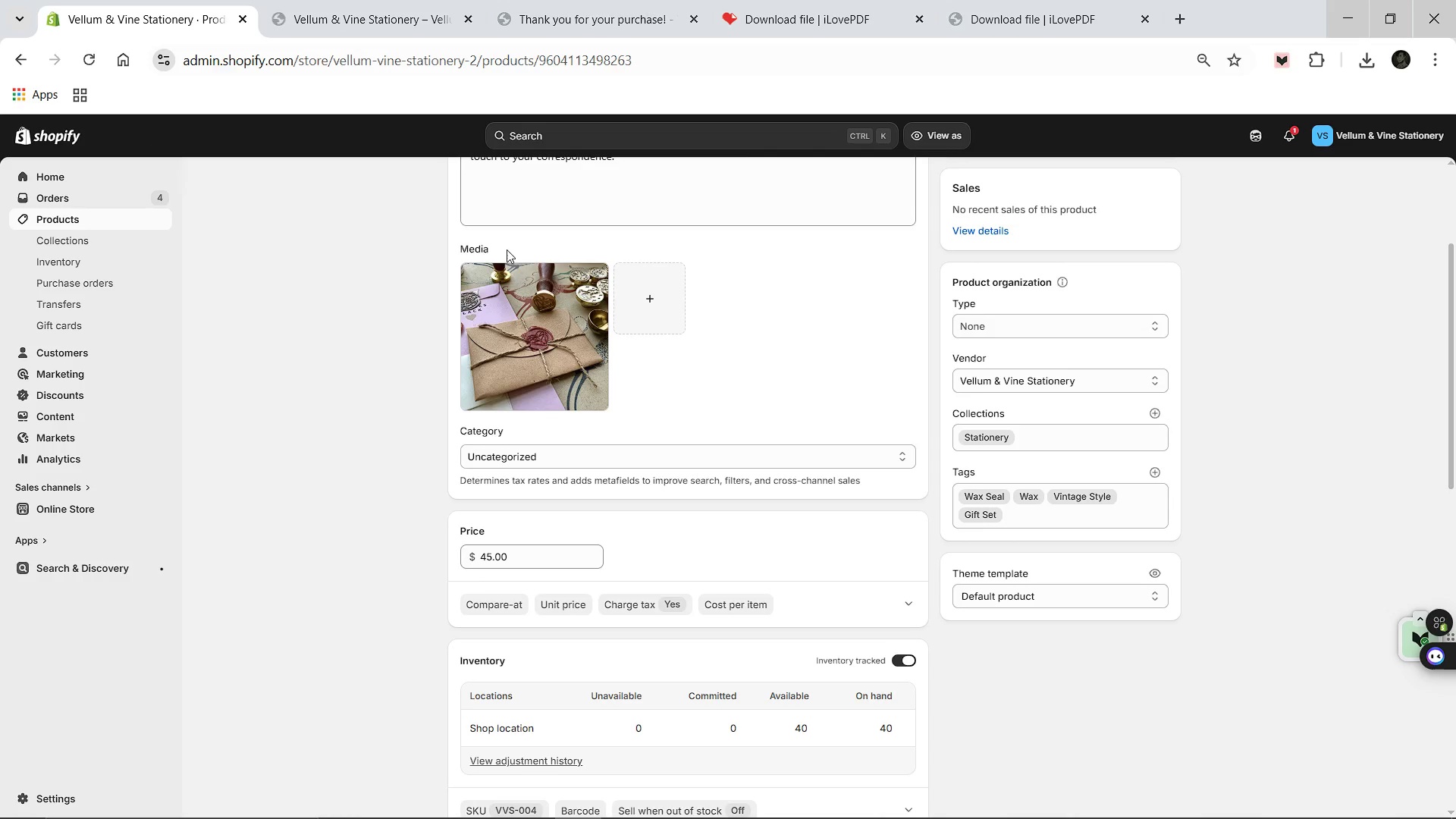 
scroll: coordinate [509, 253], scroll_direction: up, amount: 5.0
 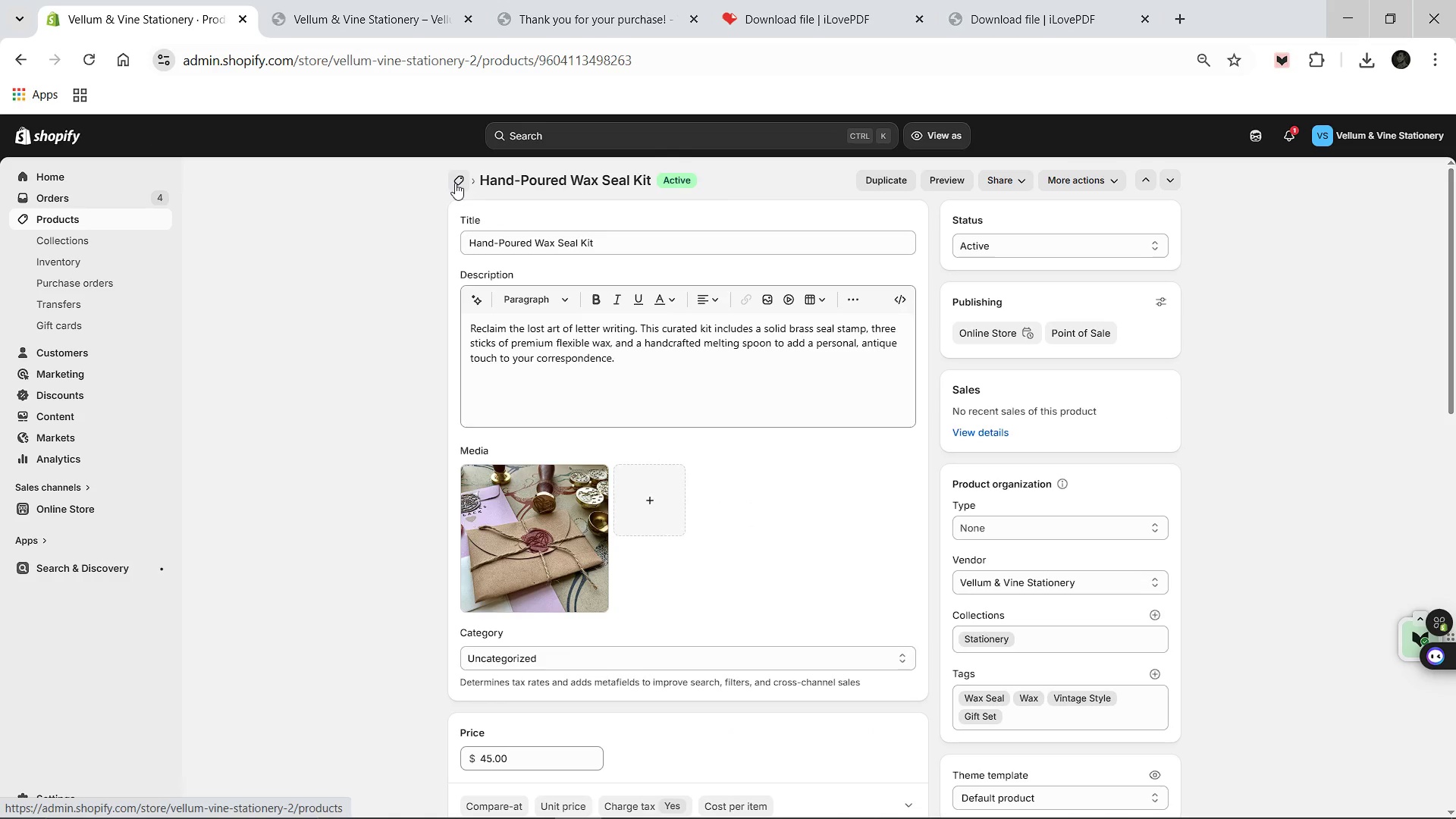 
left_click([455, 183])
 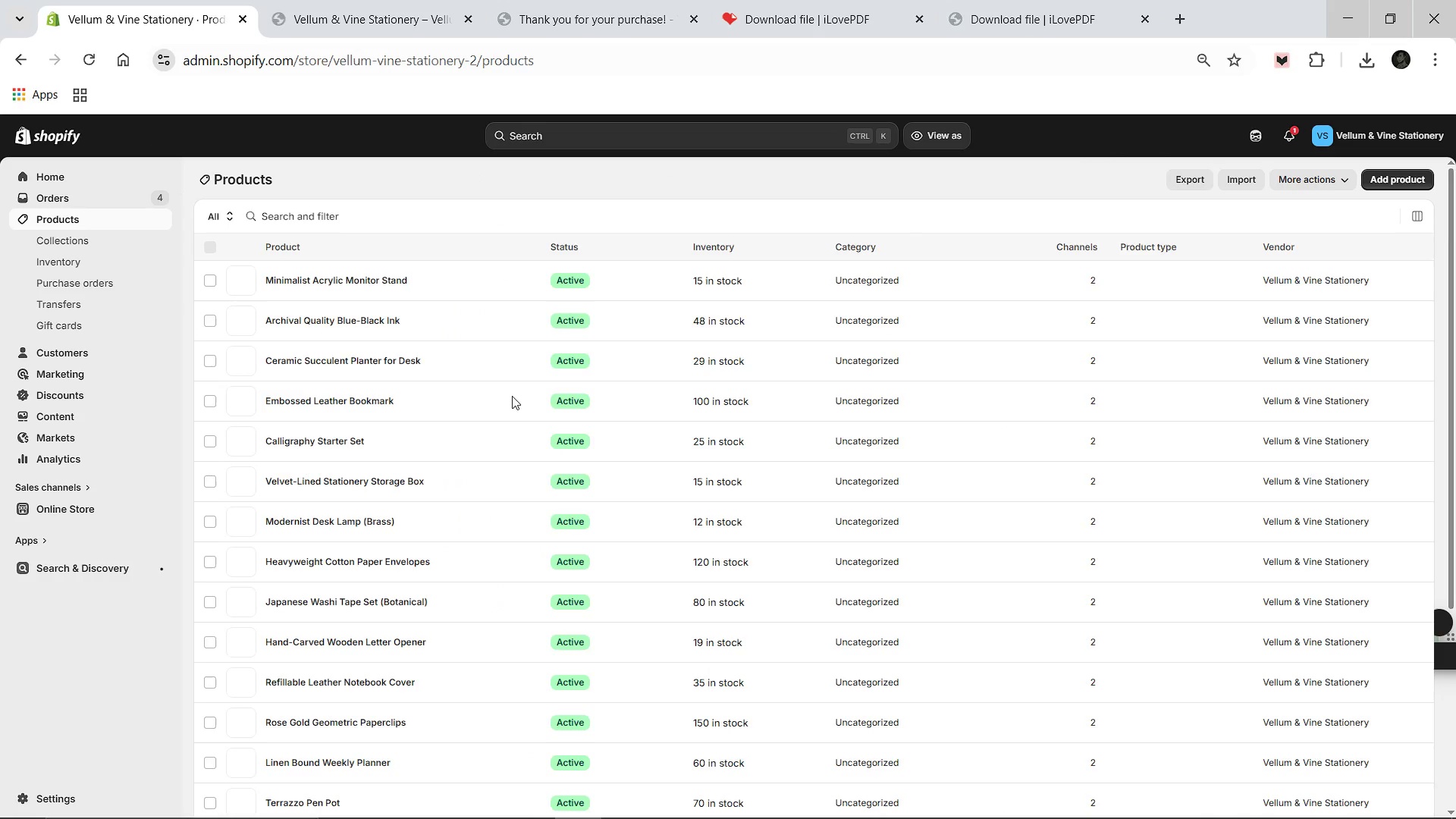 
scroll: coordinate [467, 554], scroll_direction: down, amount: 13.0
 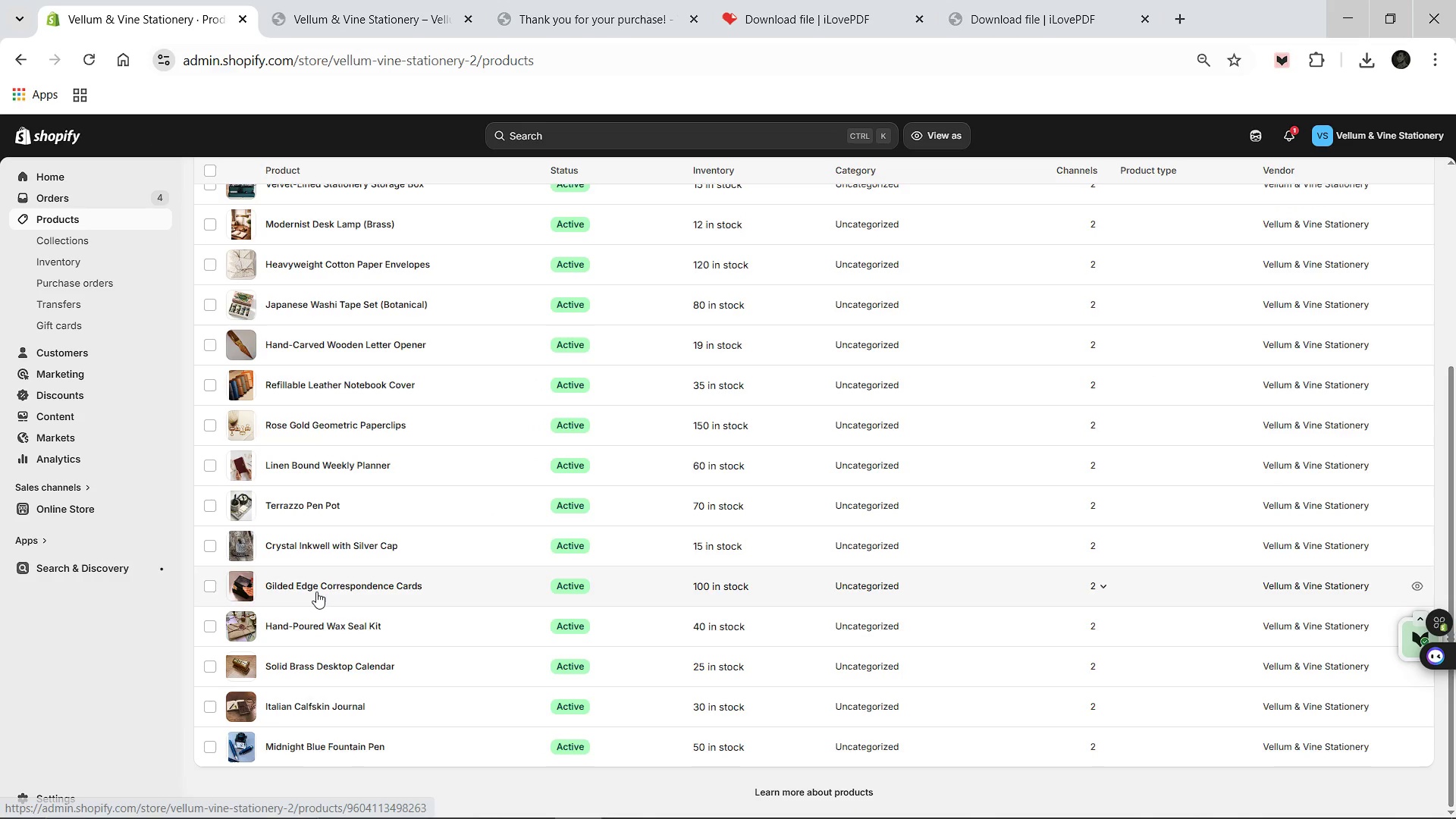 
left_click([316, 584])
 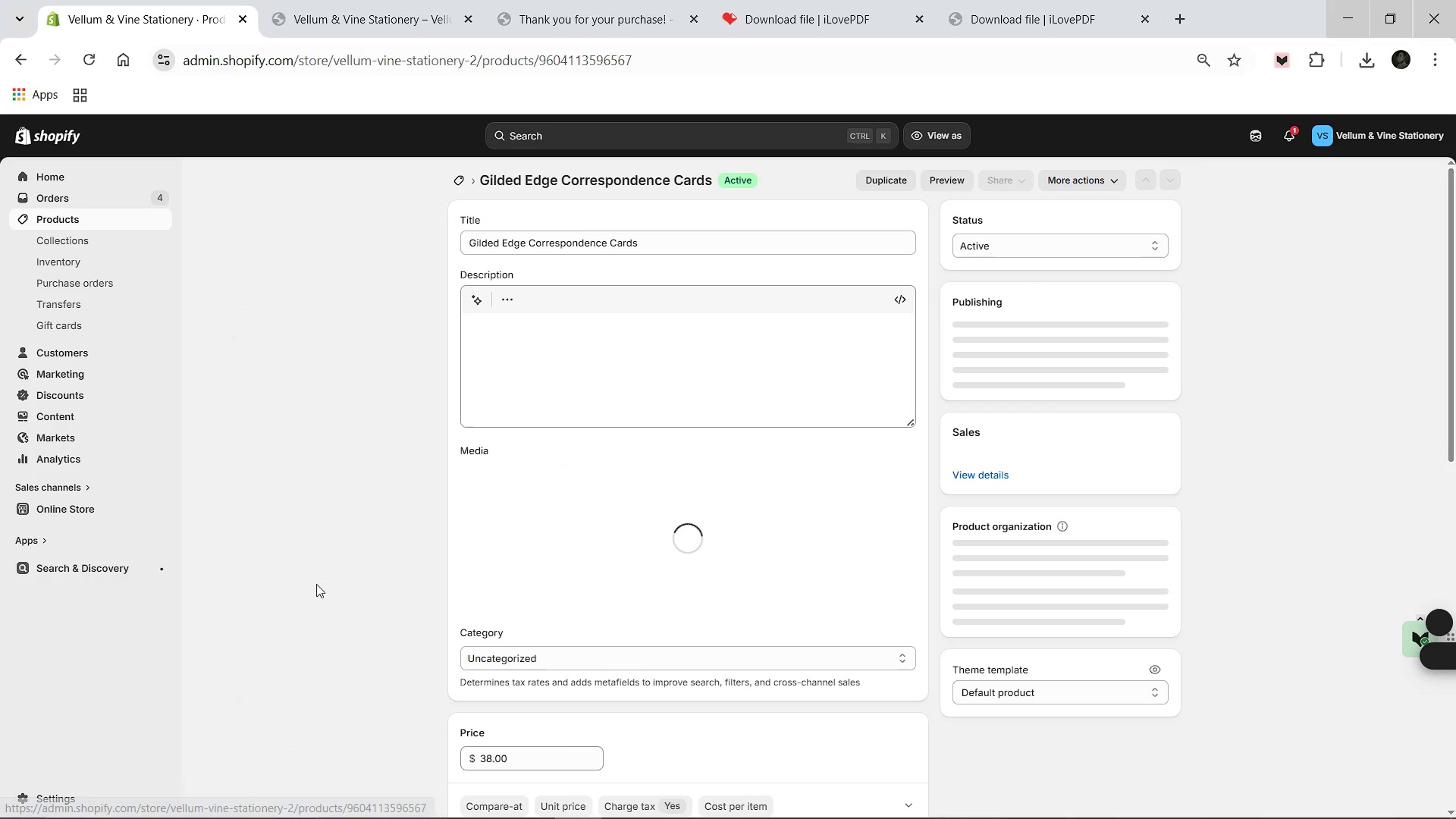 
mouse_move([632, 577])
 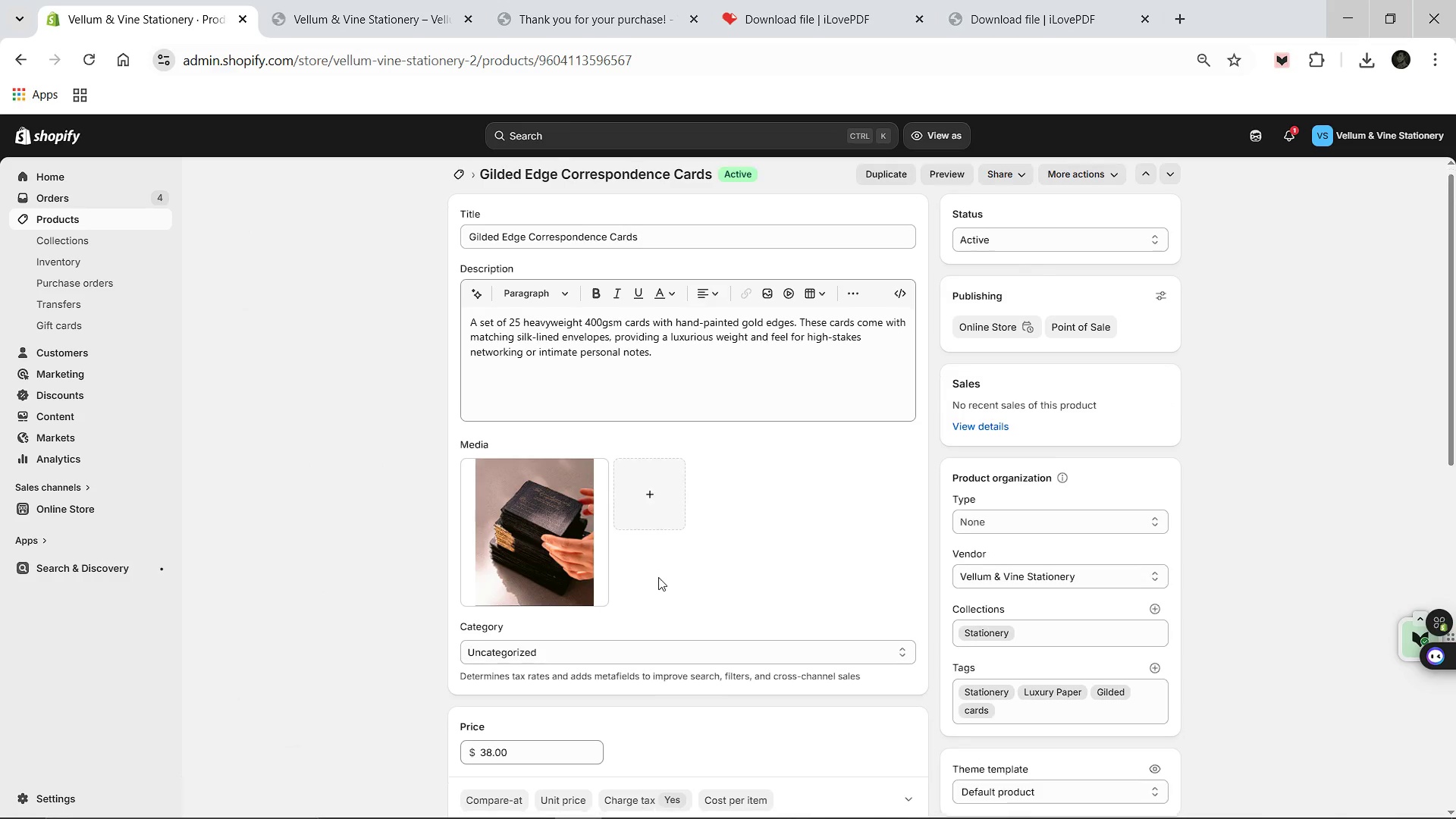 
scroll: coordinate [658, 577], scroll_direction: down, amount: 12.0
 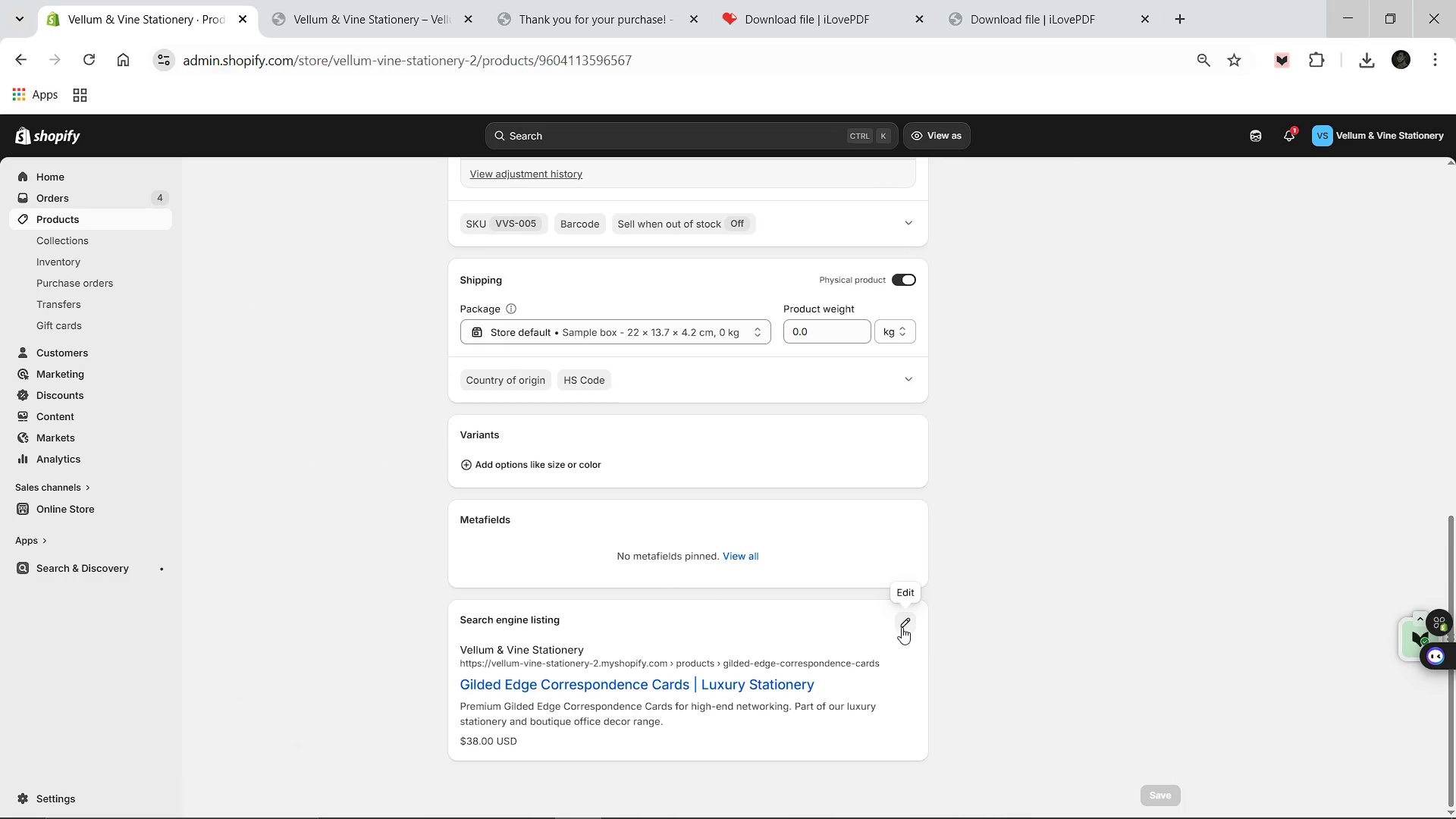 
left_click([902, 627])
 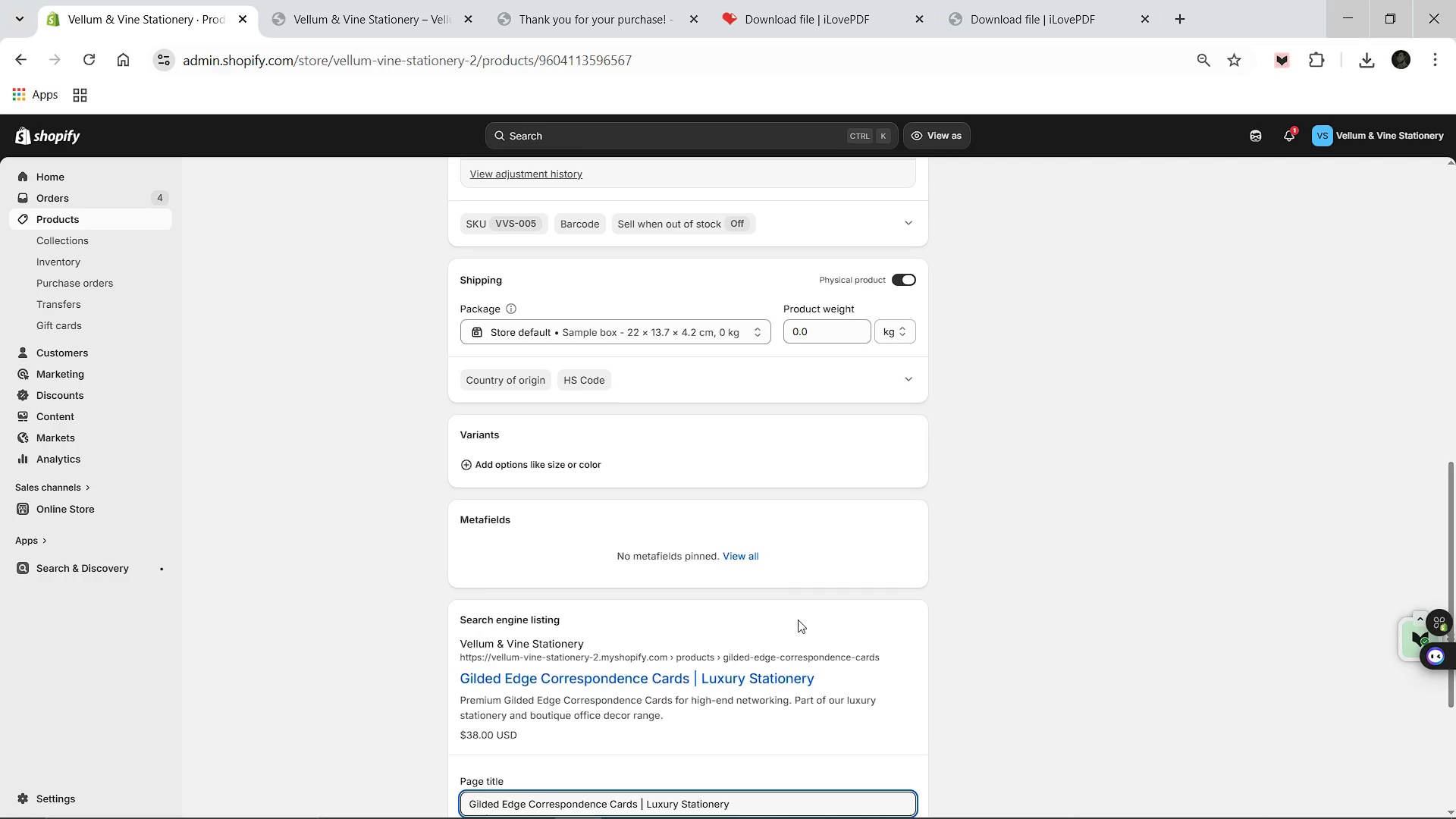 
scroll: coordinate [798, 620], scroll_direction: down, amount: 3.0
 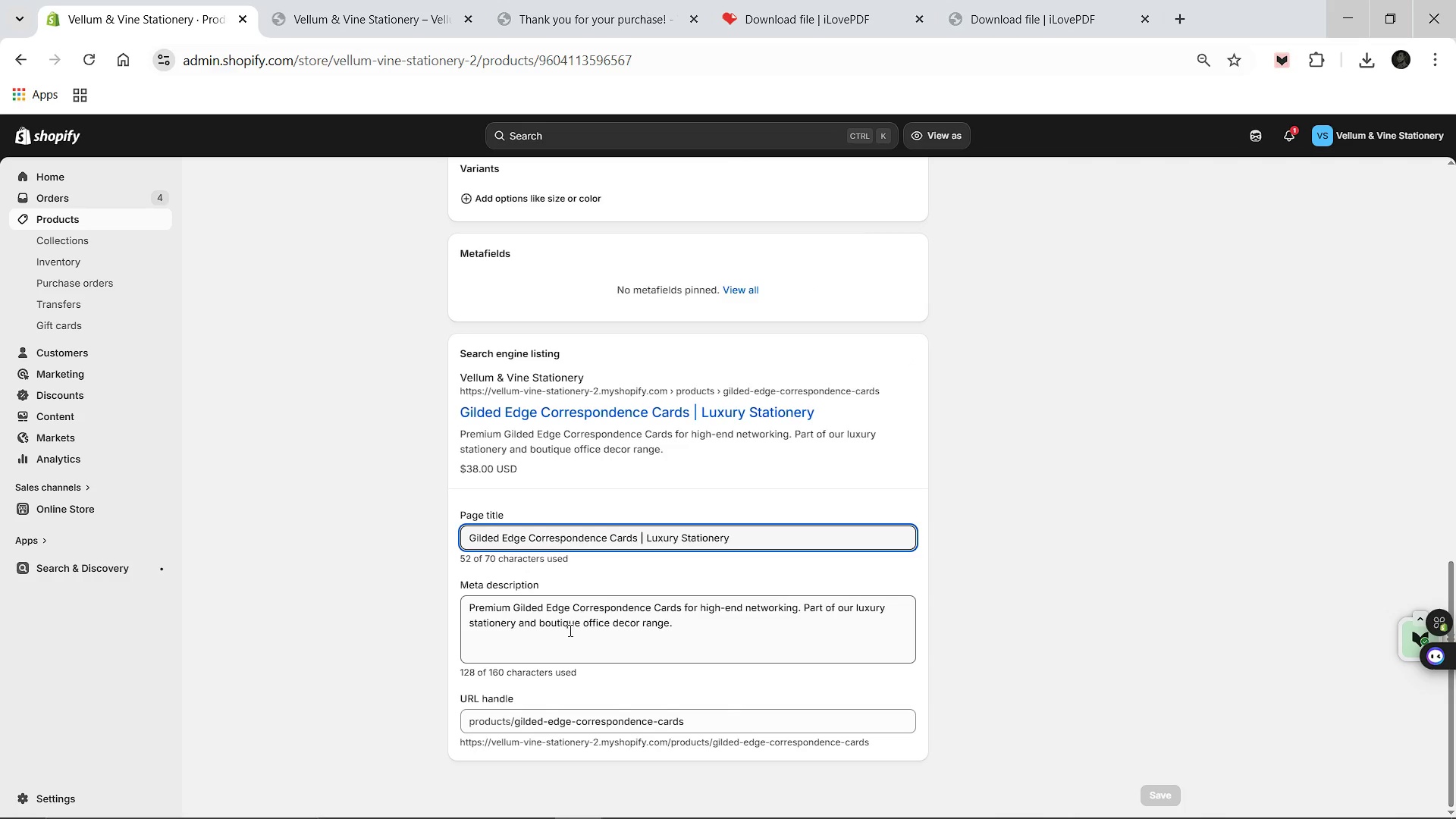 
scroll: coordinate [598, 626], scroll_direction: up, amount: 9.0
 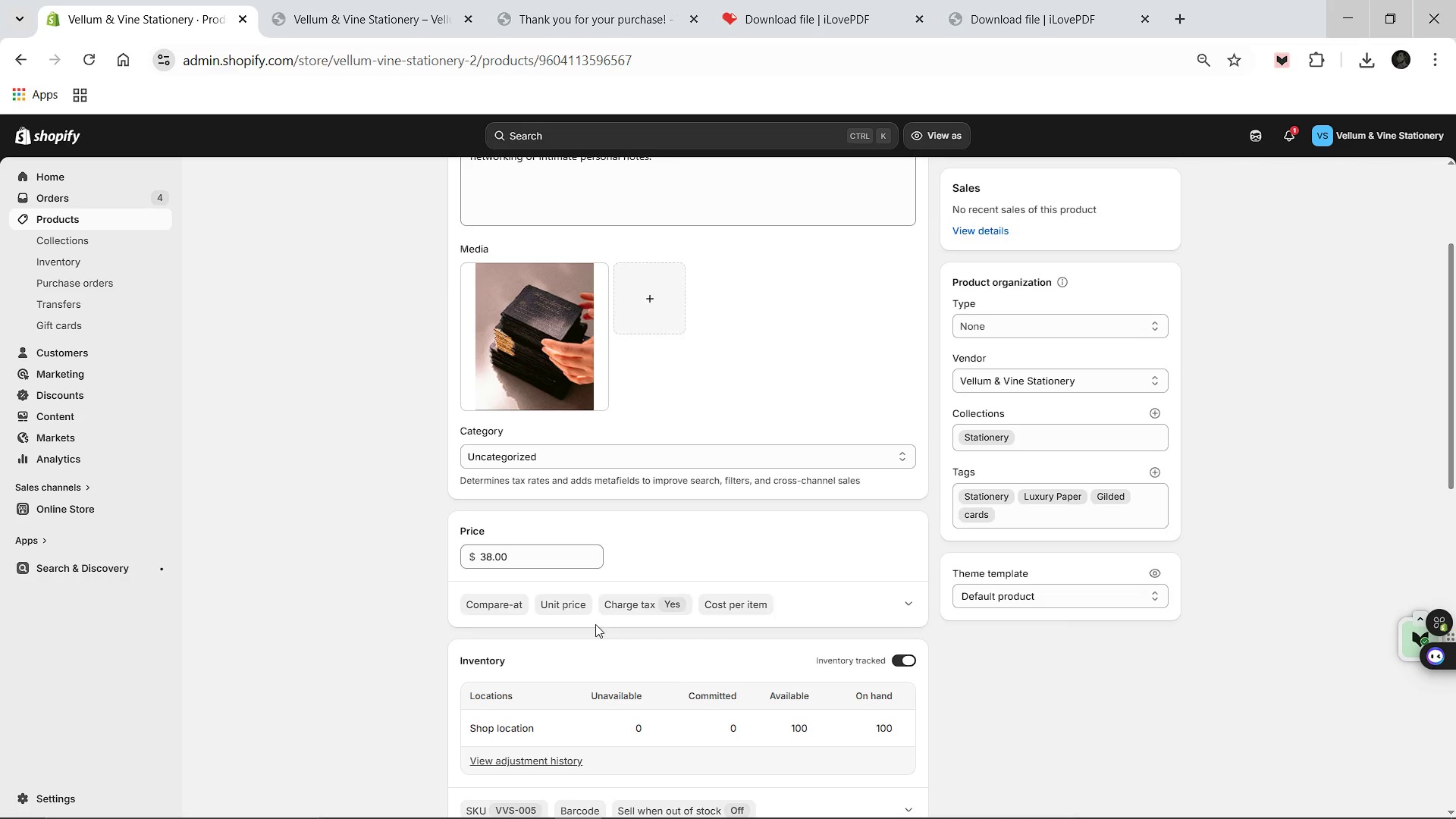 
left_click([548, 342])
 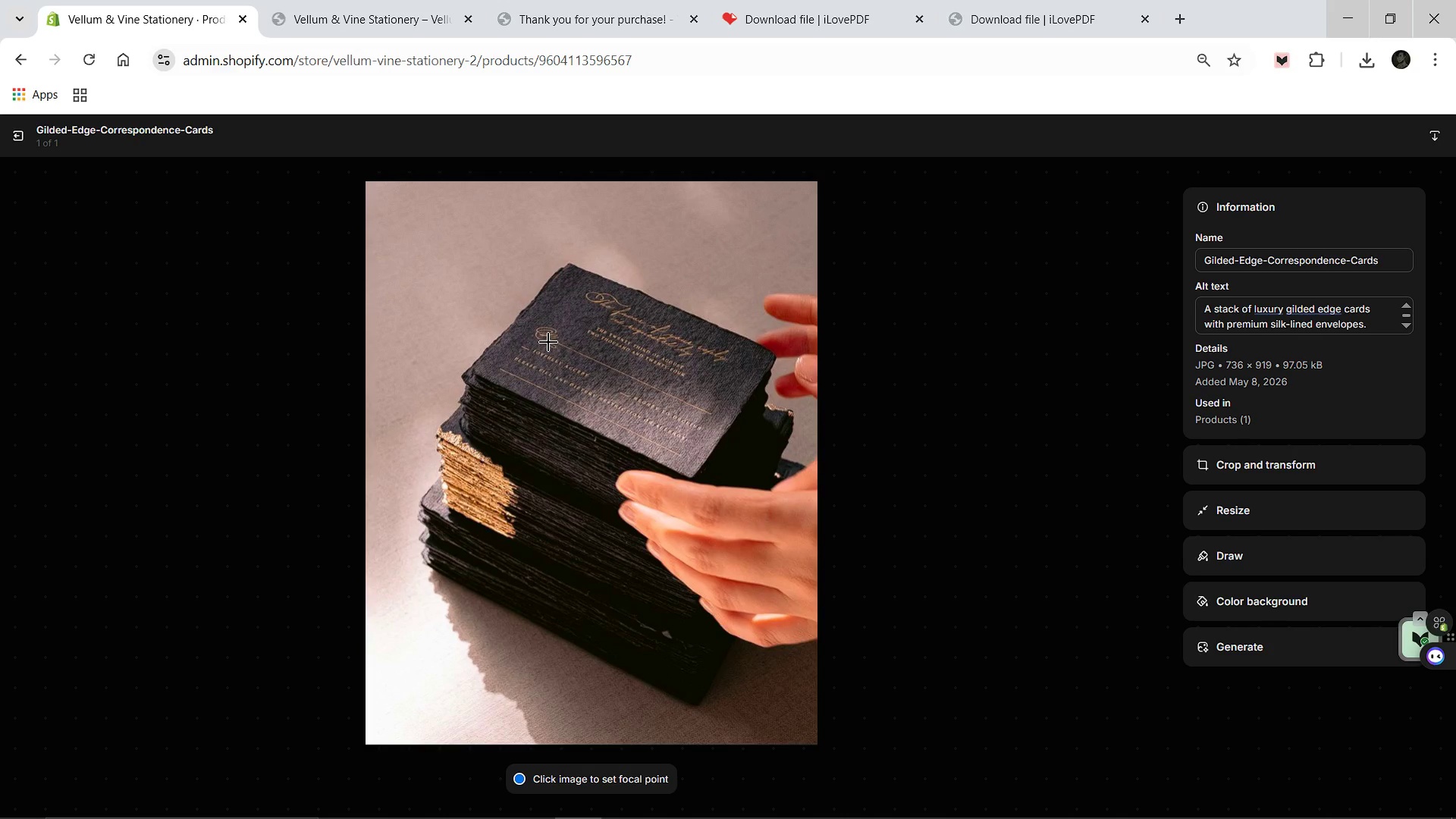 
wait(10.97)
 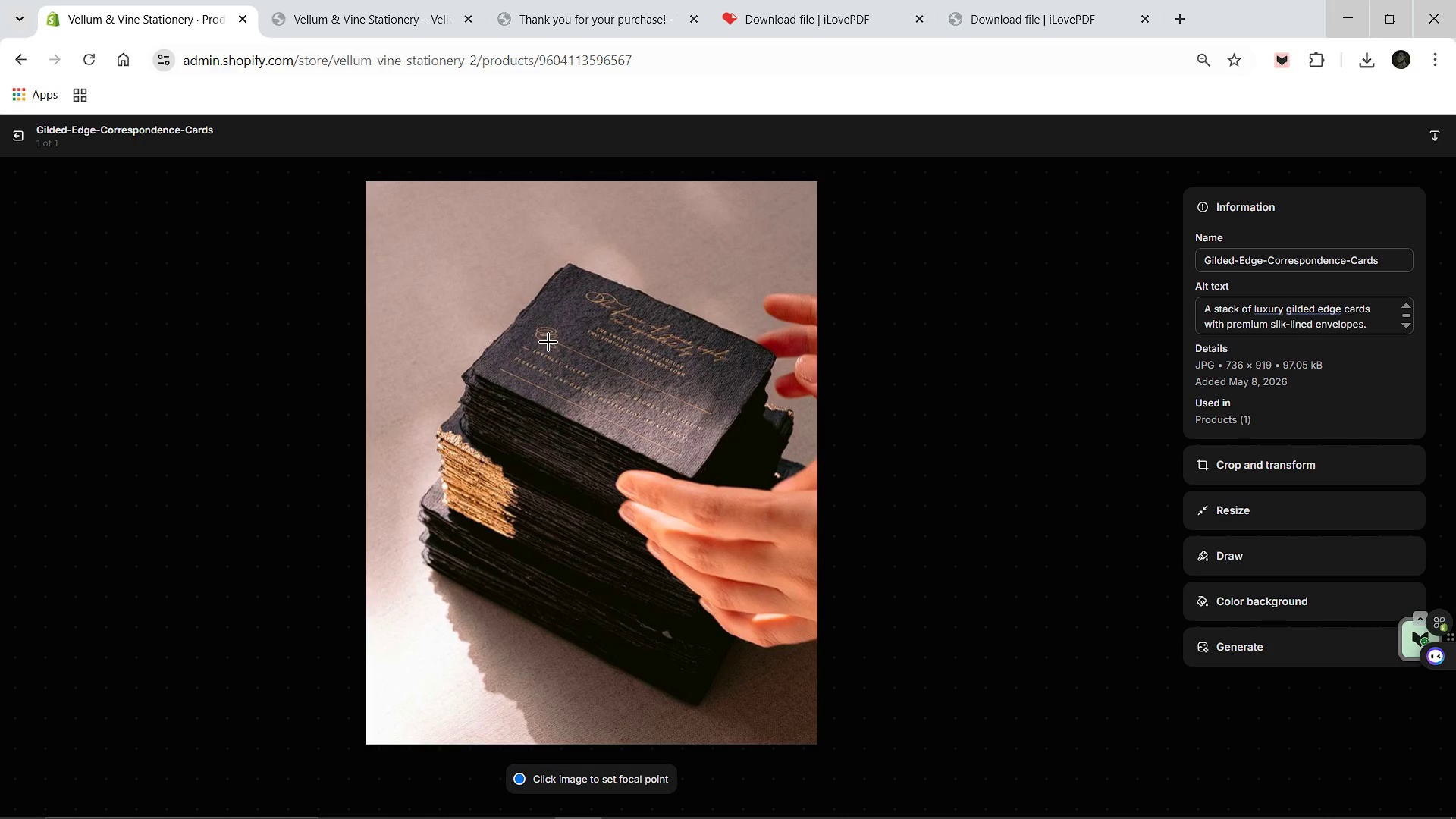 
left_click([14, 130])
 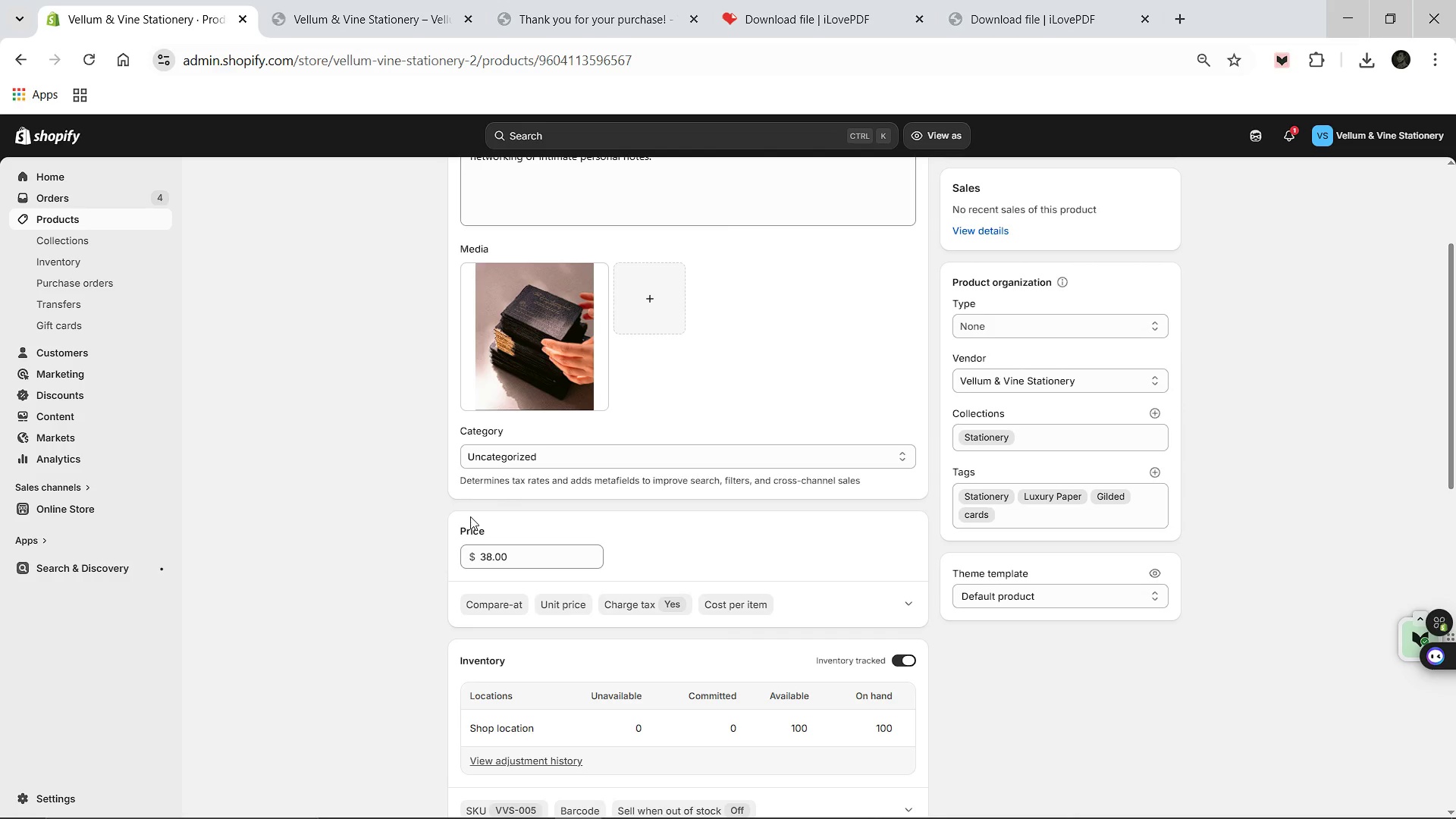 
scroll: coordinate [598, 526], scroll_direction: down, amount: 8.0
 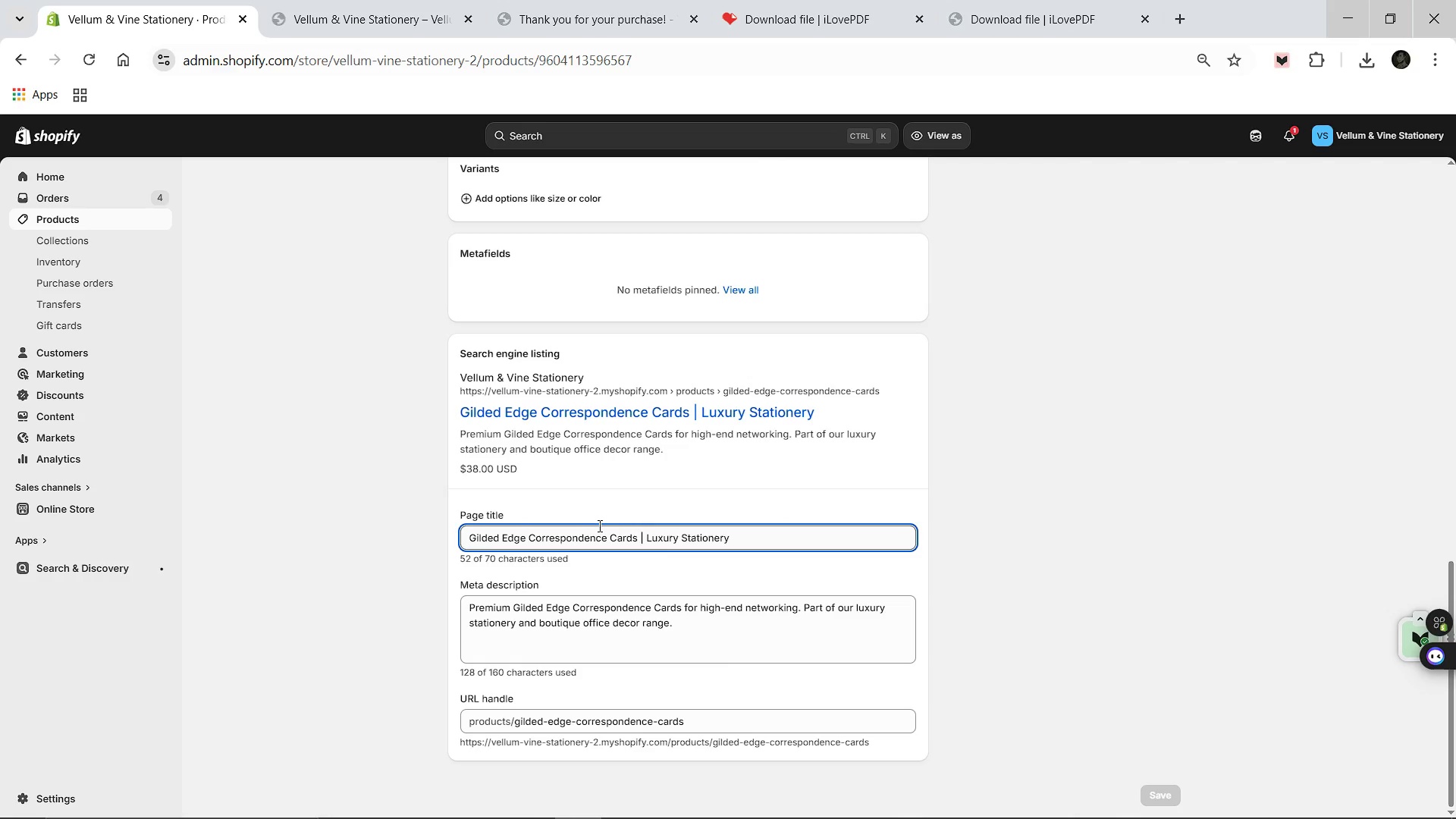 
scroll: coordinate [594, 528], scroll_direction: up, amount: 18.0
 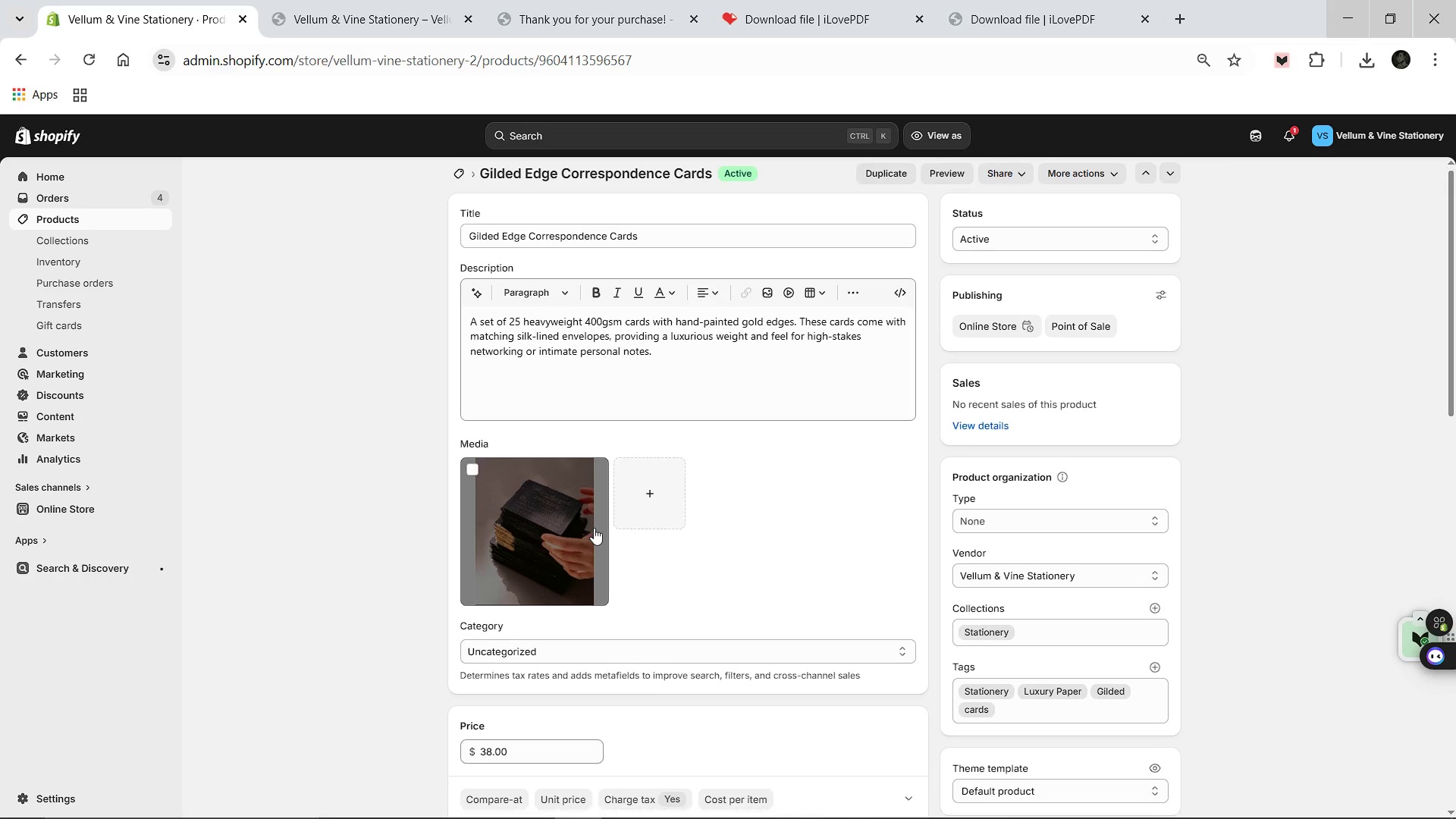 
scroll: coordinate [594, 528], scroll_direction: down, amount: 12.0
 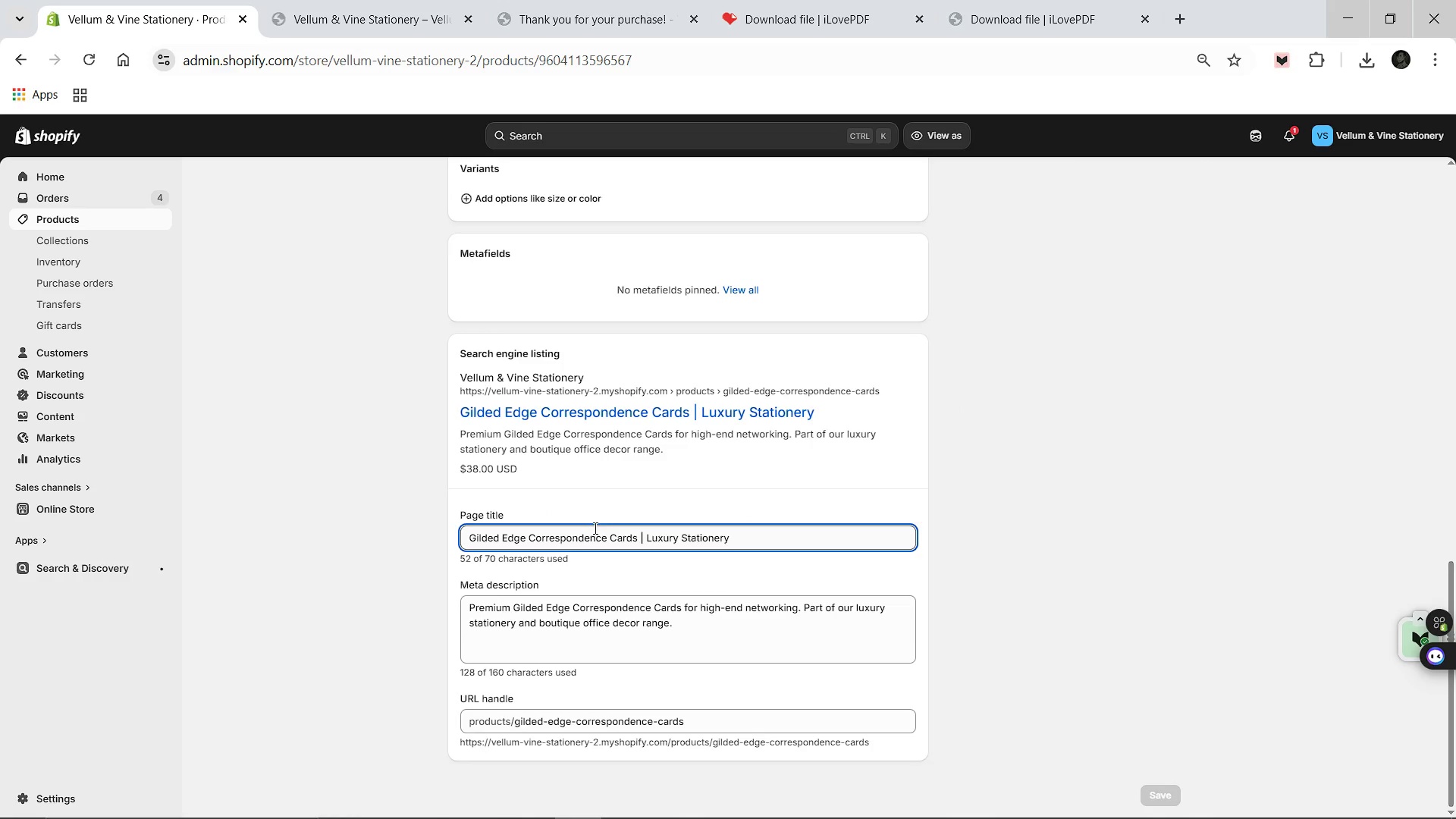 
scroll: coordinate [594, 528], scroll_direction: up, amount: 12.0
 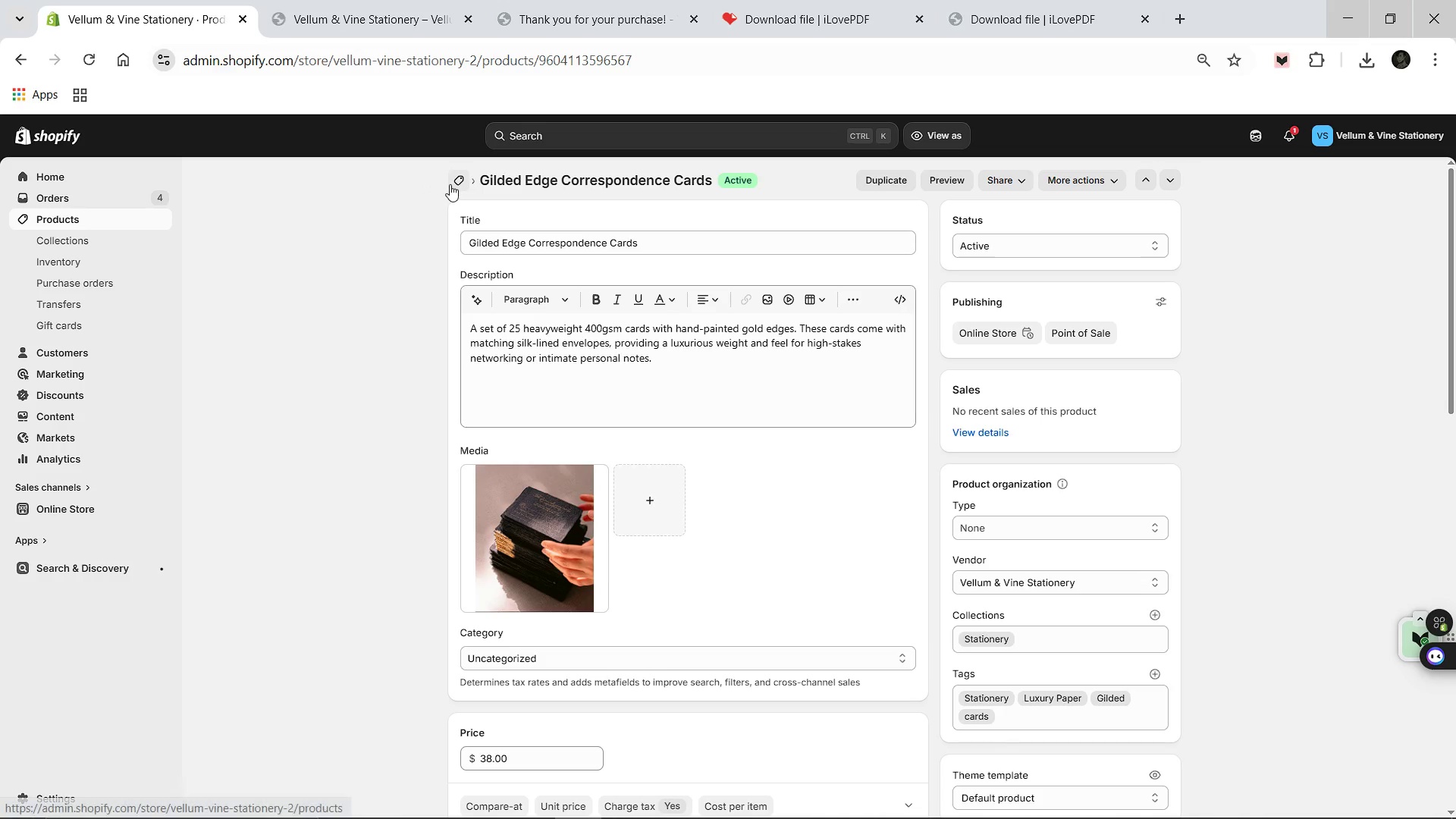 
left_click([465, 184])
 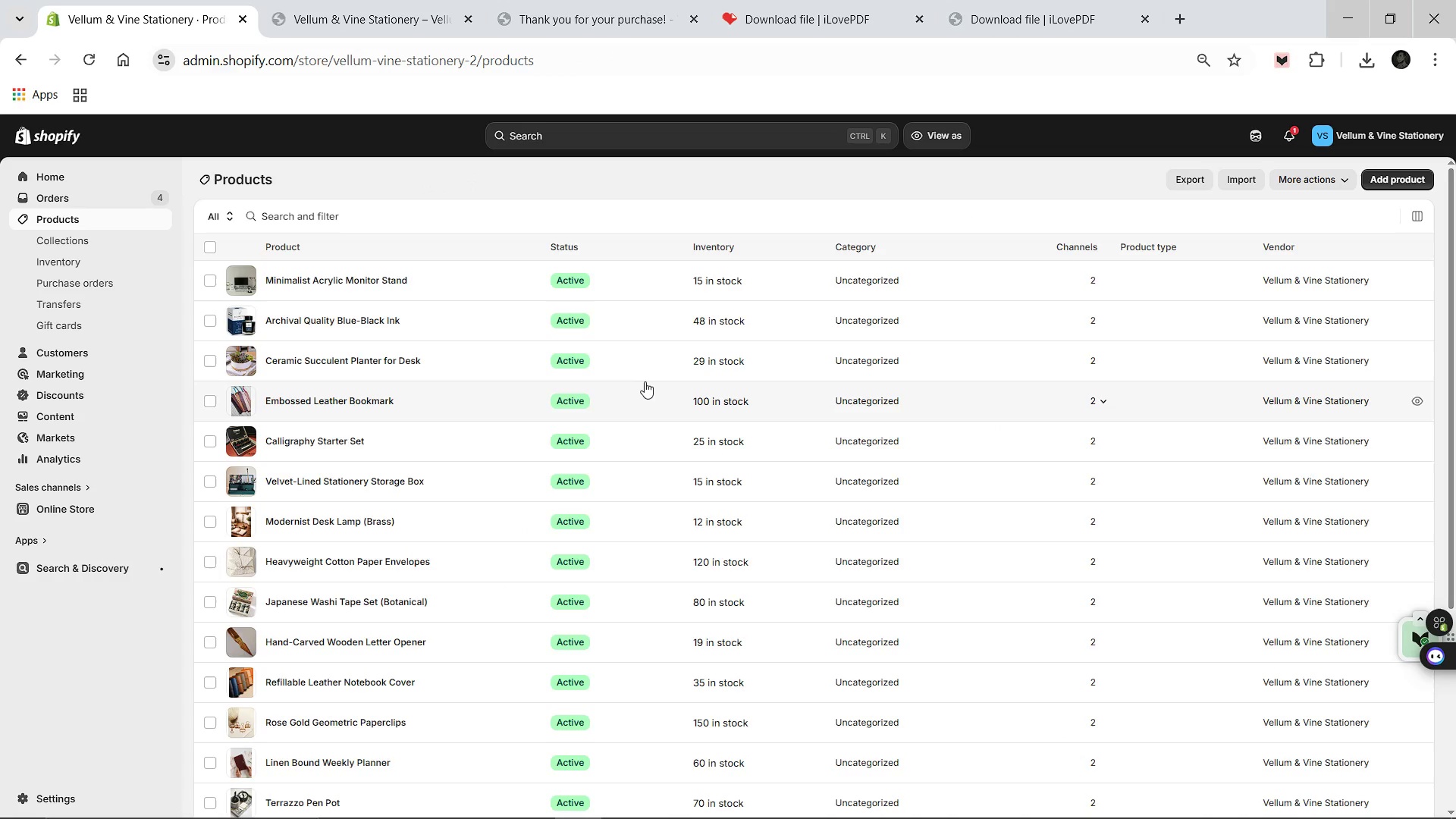 
wait(9.67)
 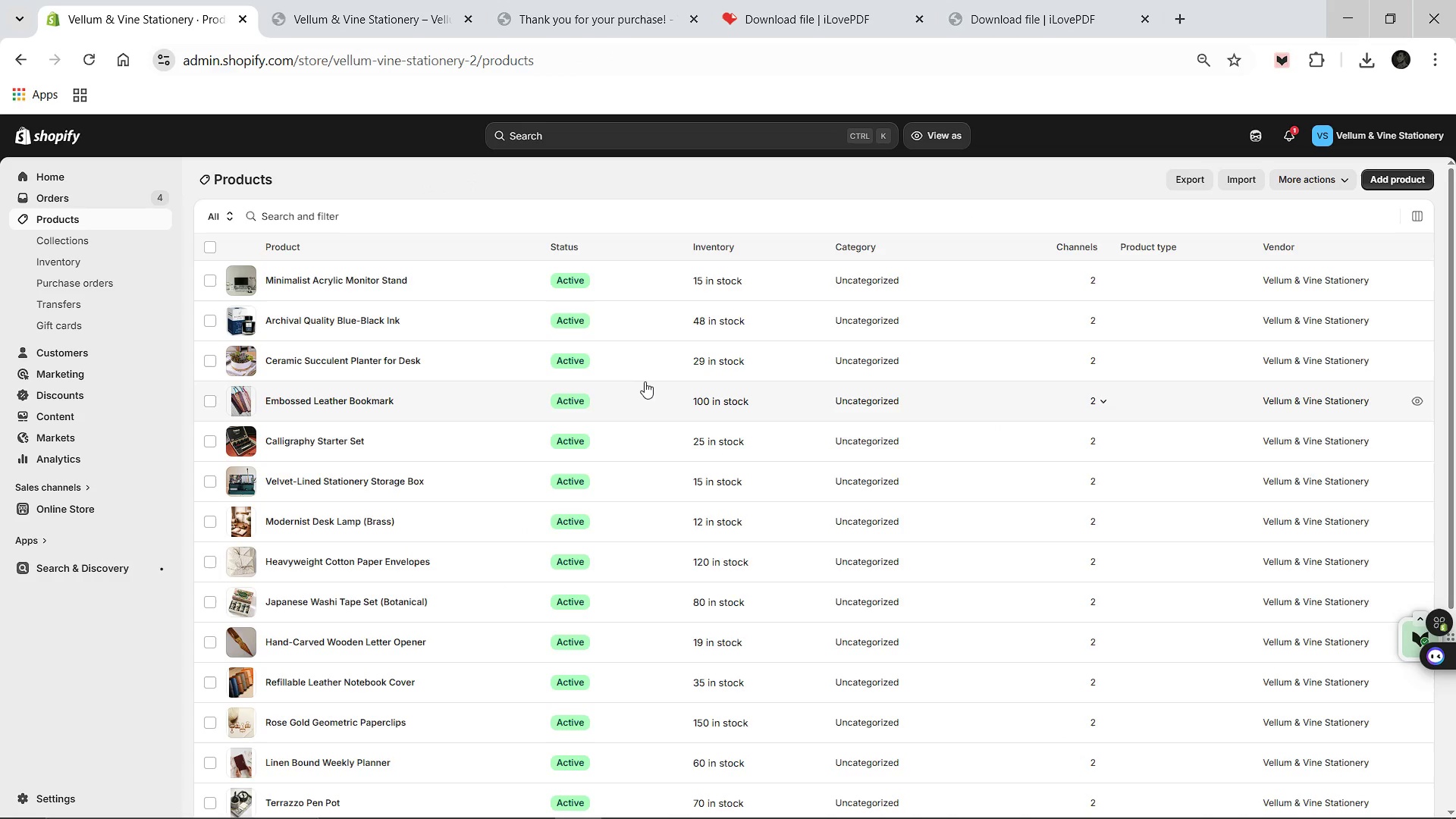 
scroll: coordinate [400, 476], scroll_direction: down, amount: 6.0
 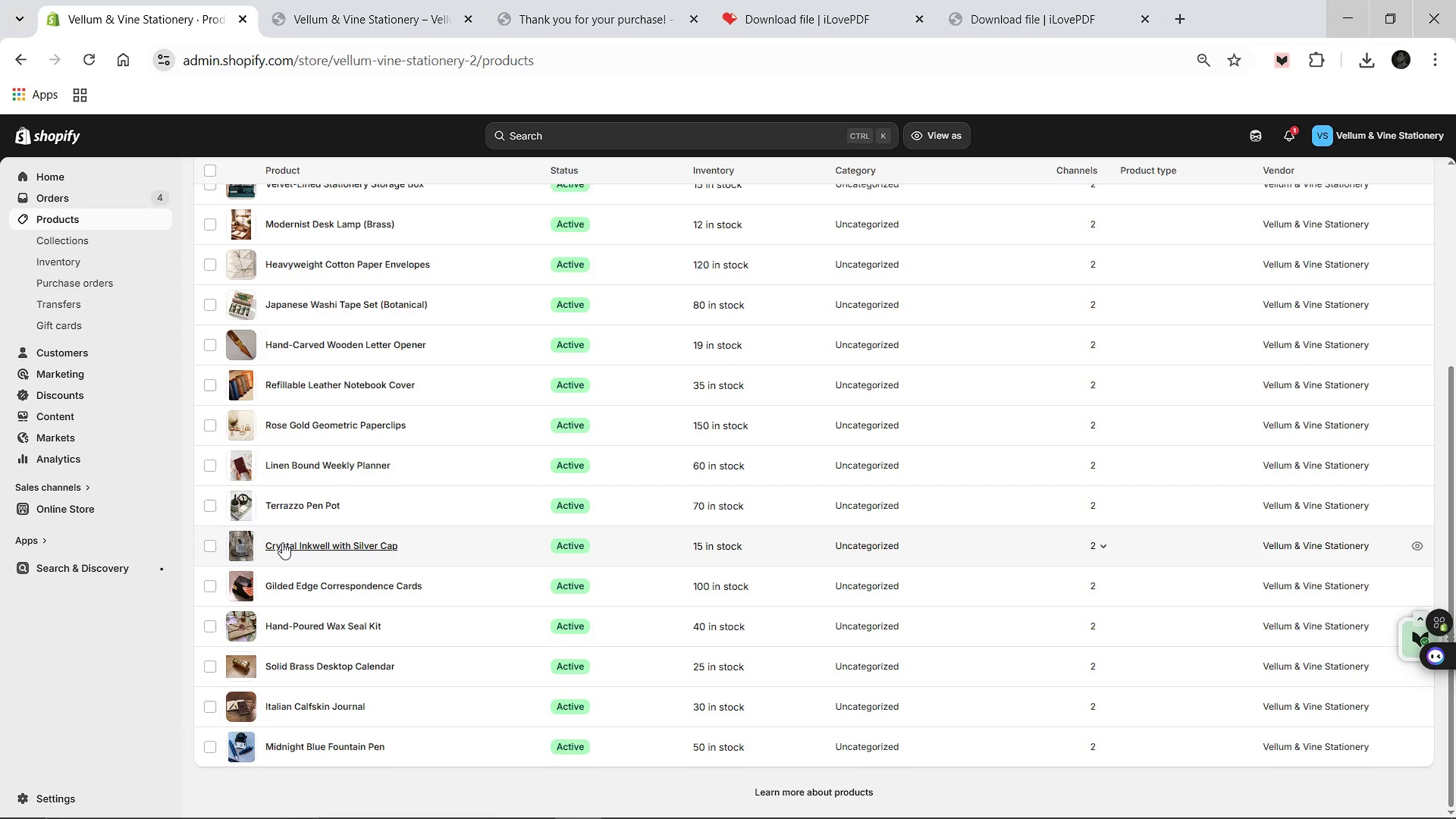 
left_click([282, 542])
 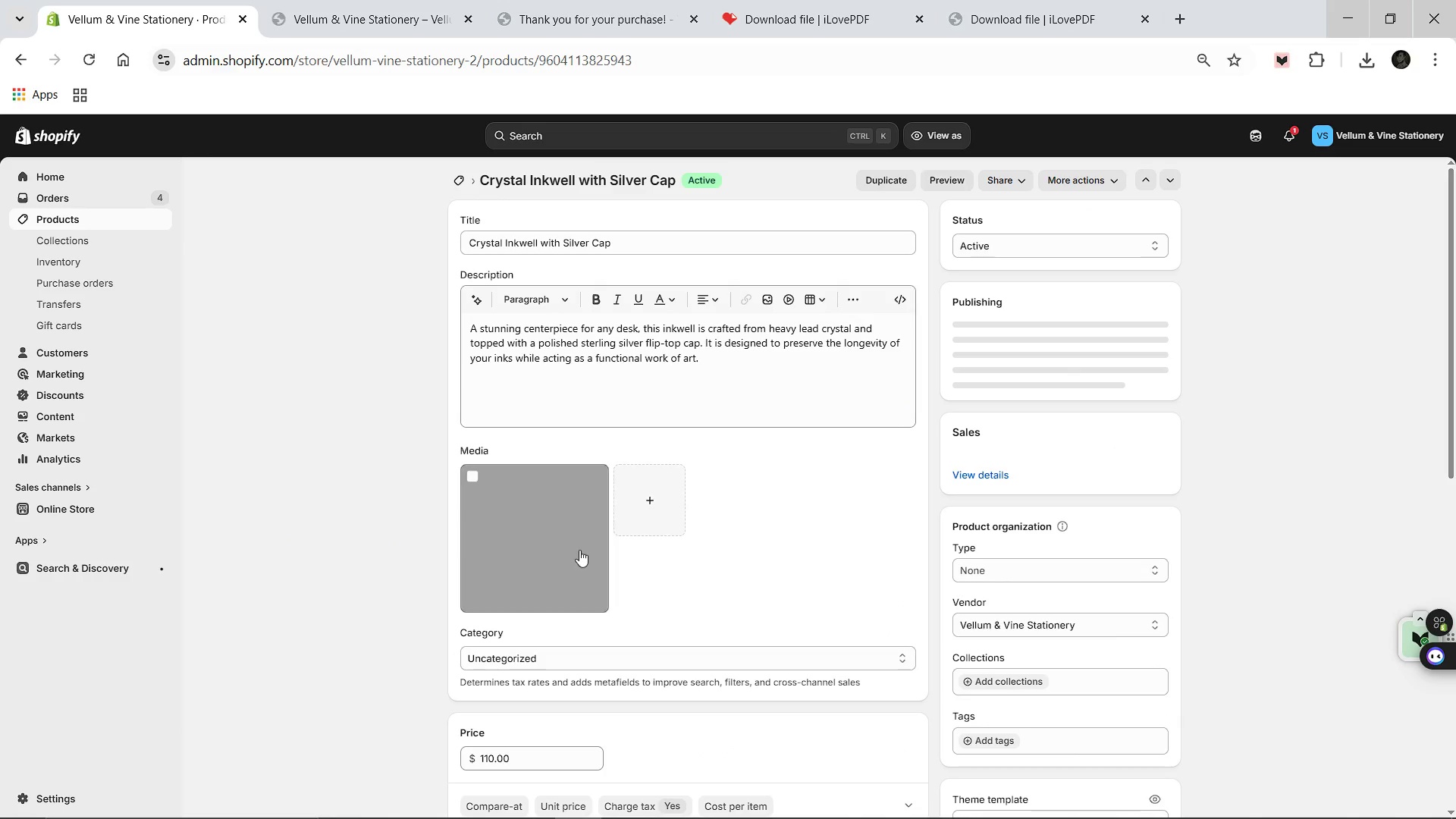 
left_click([572, 550])
 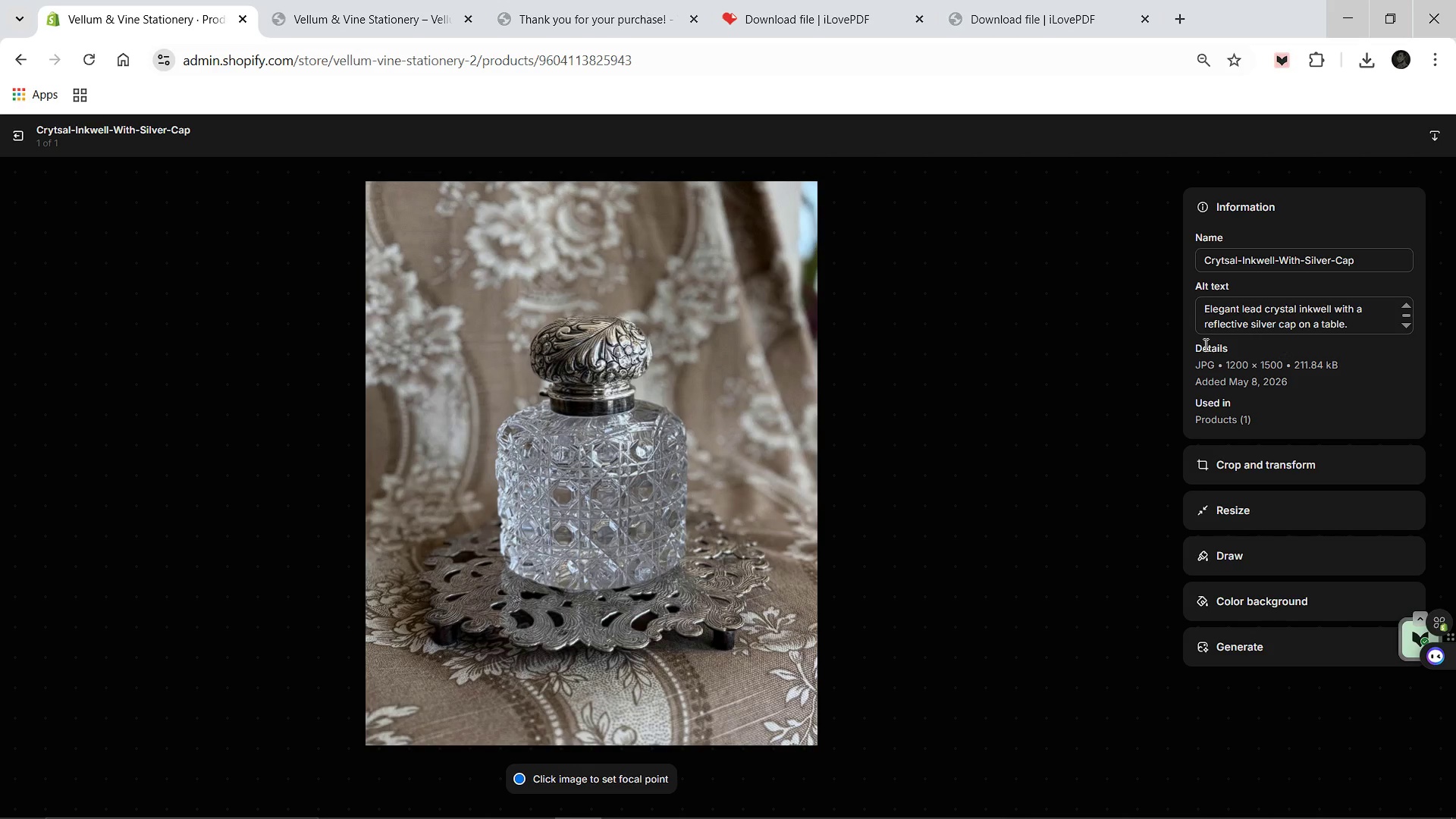 
wait(5.52)
 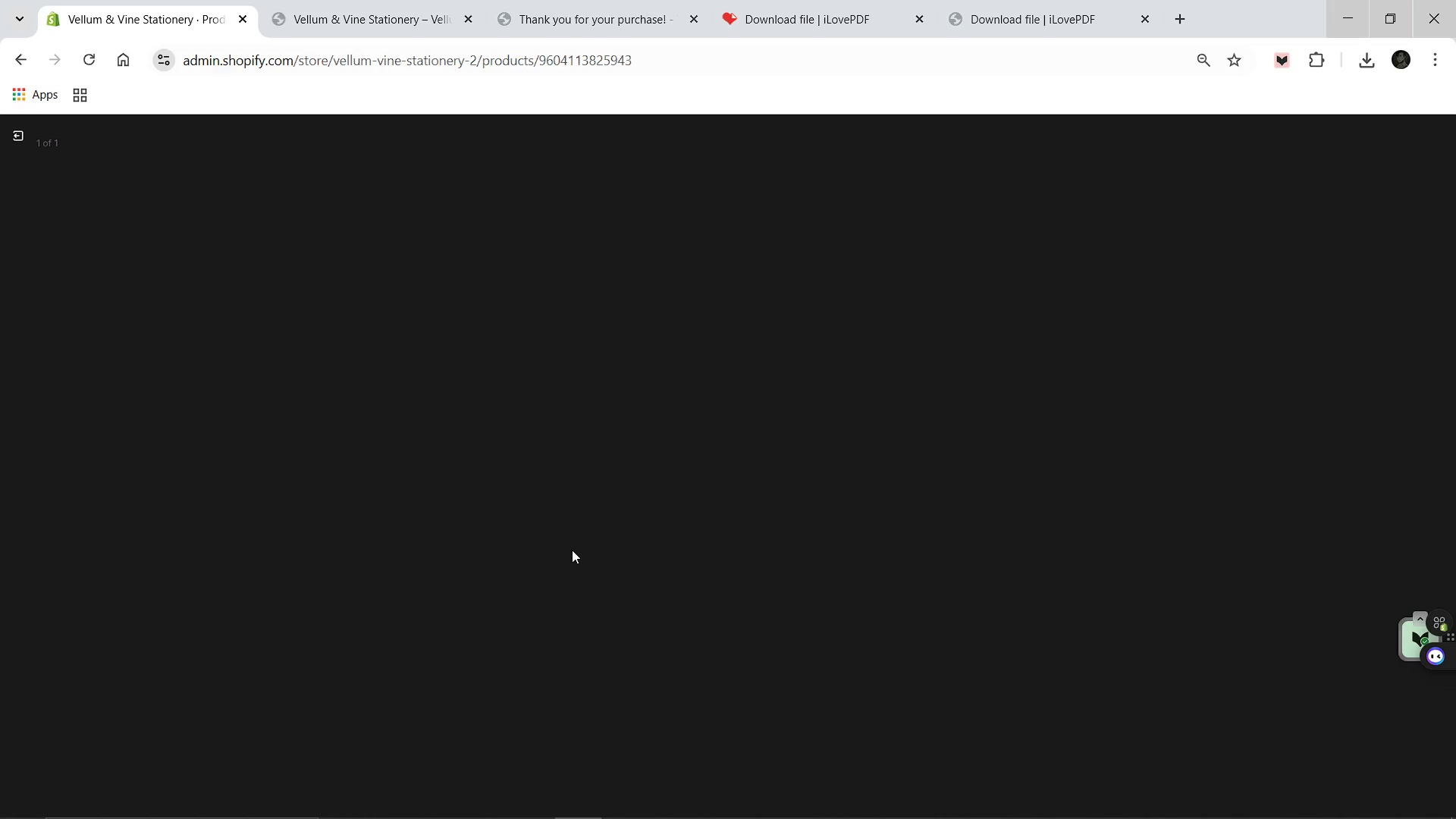 
left_click([14, 133])
 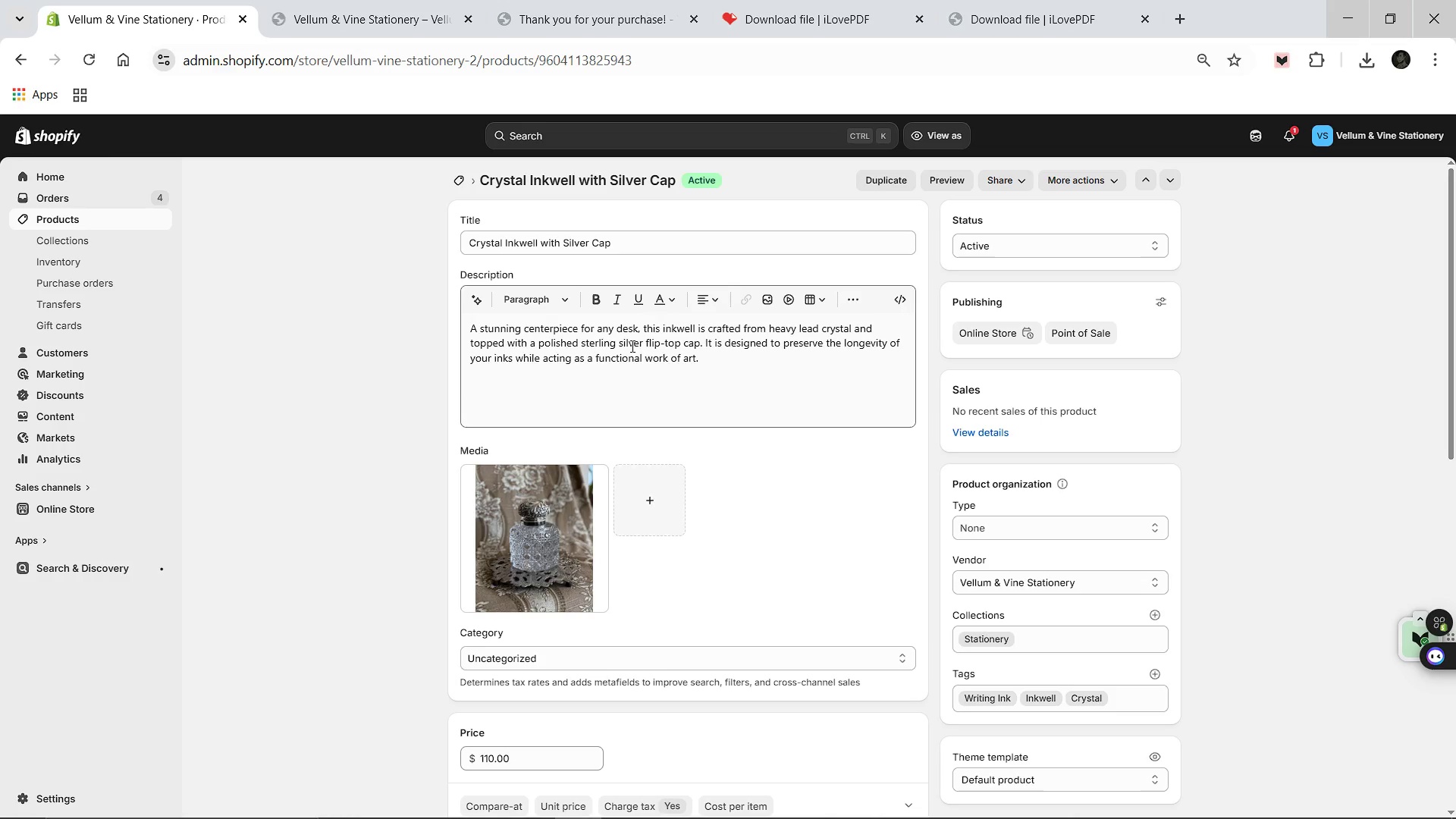 
scroll: coordinate [632, 350], scroll_direction: down, amount: 10.0
 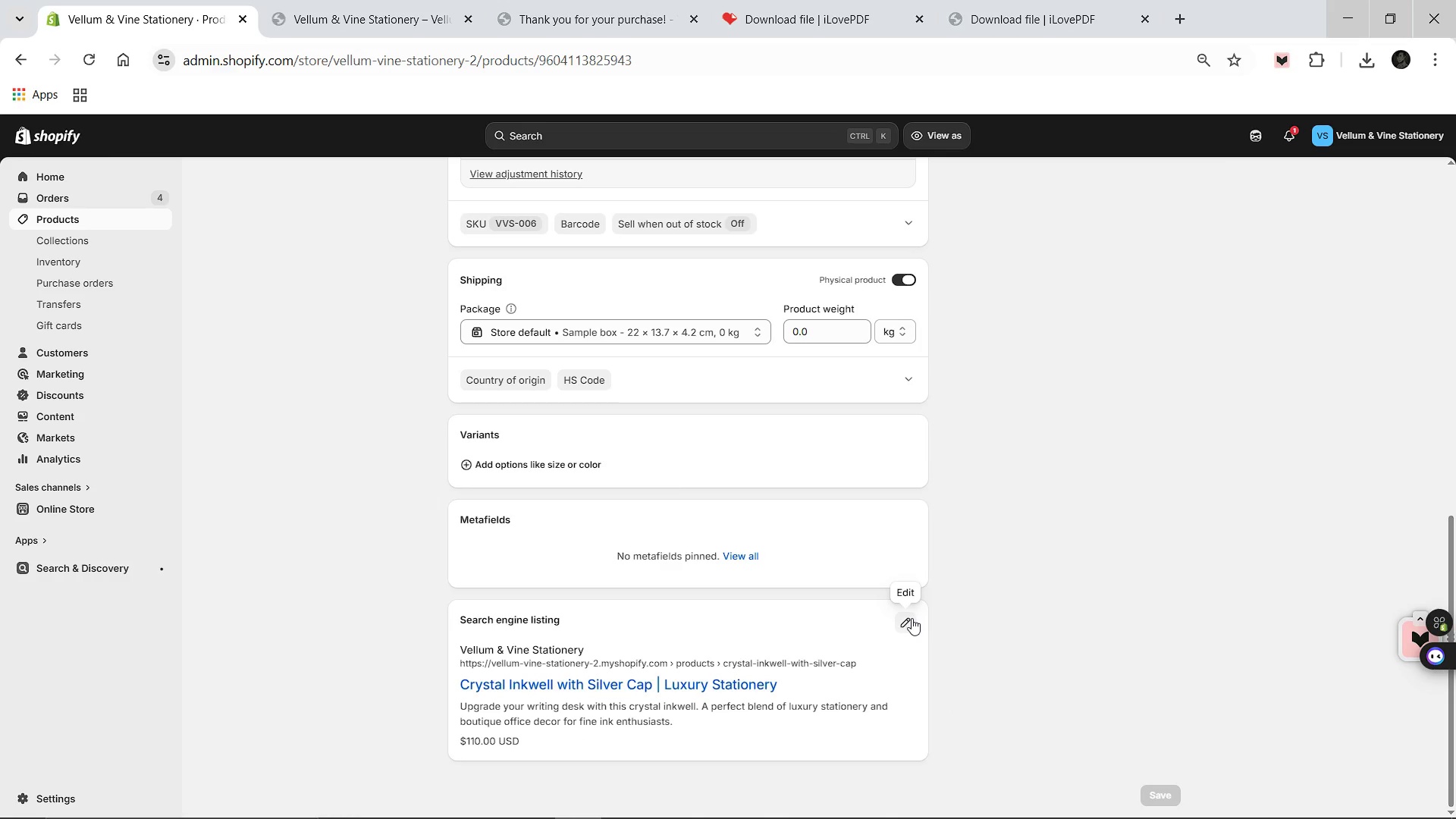 
left_click([912, 618])
 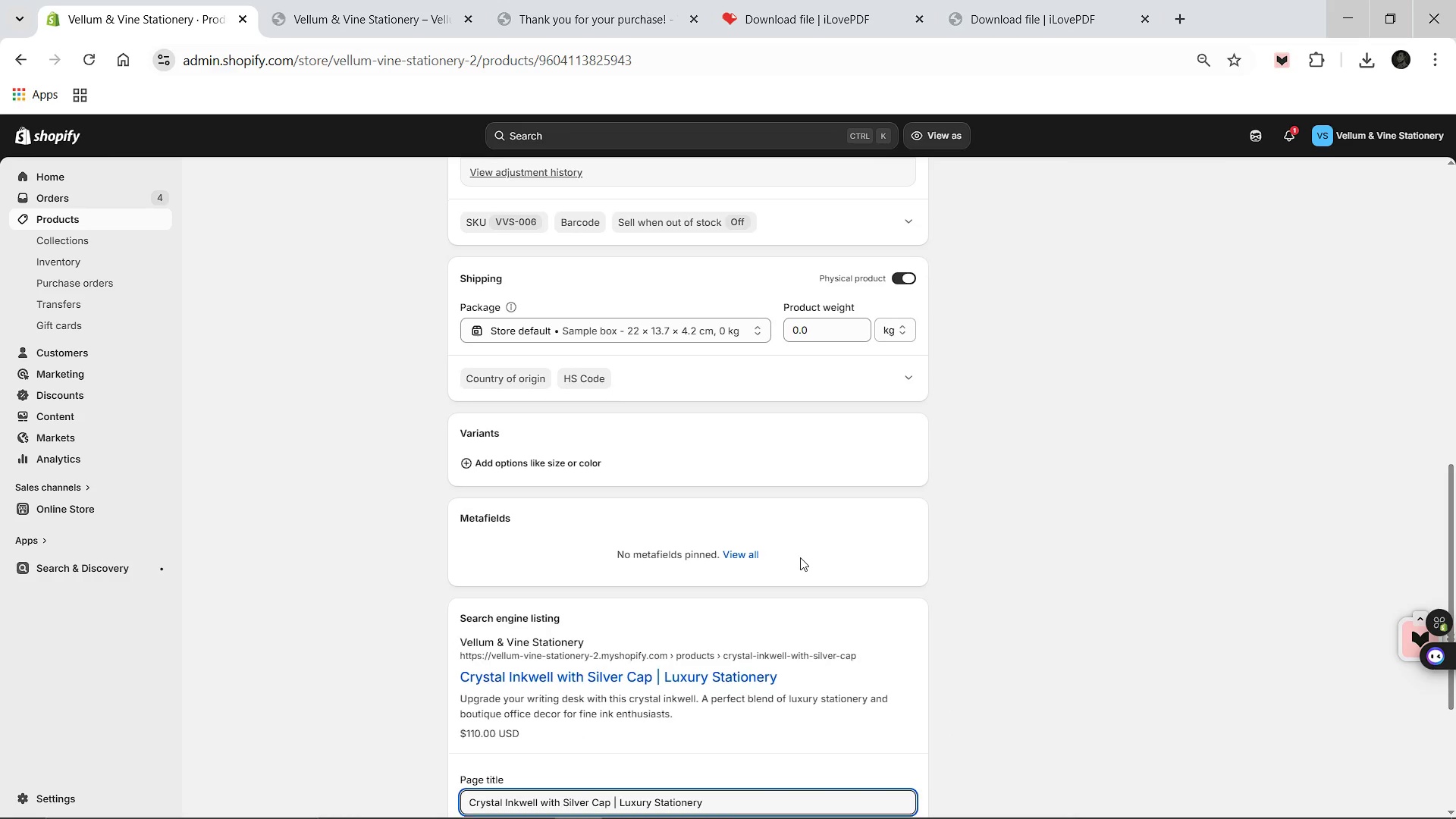 
scroll: coordinate [800, 557], scroll_direction: down, amount: 3.0
 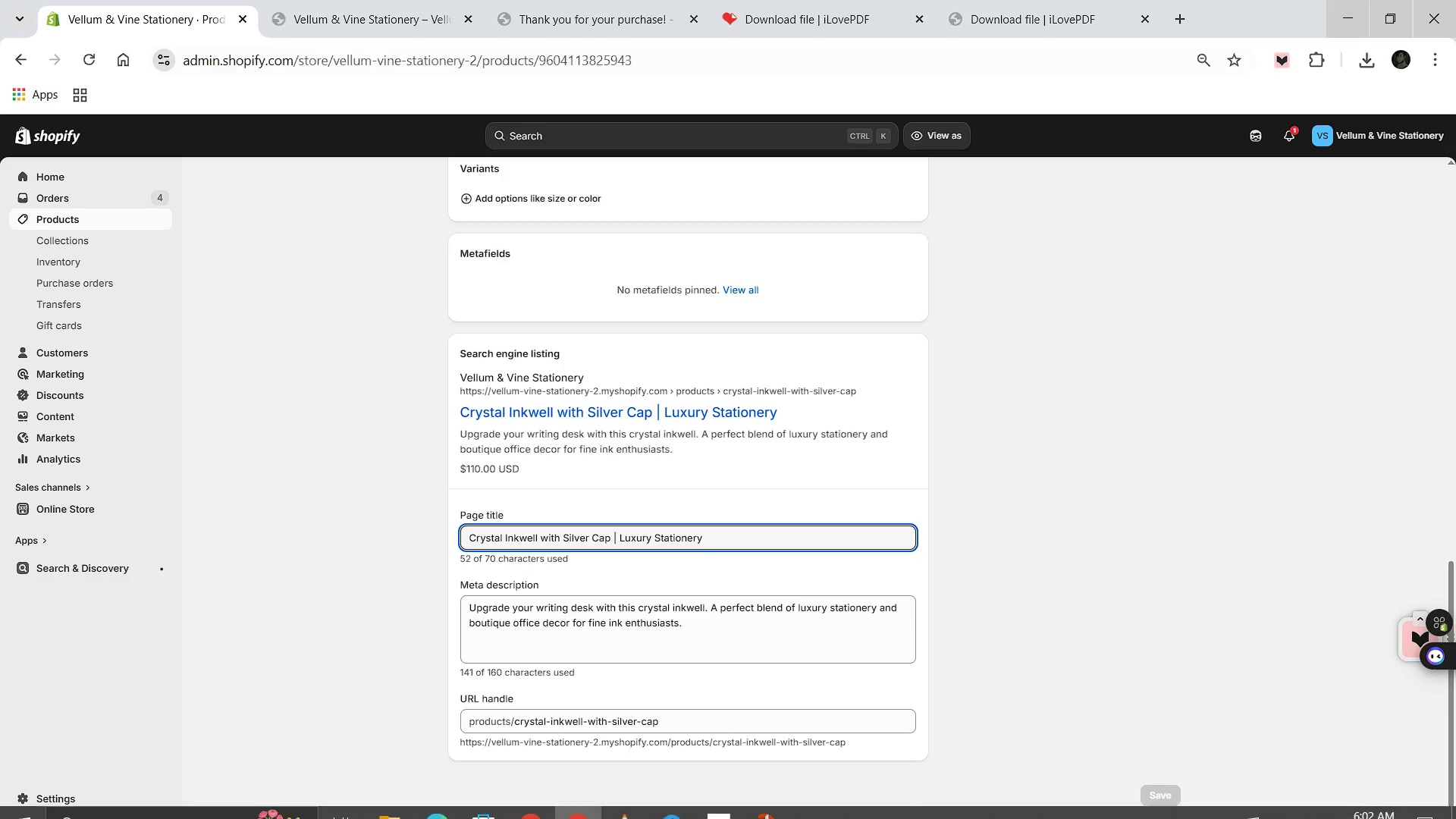 
wait(5.99)
 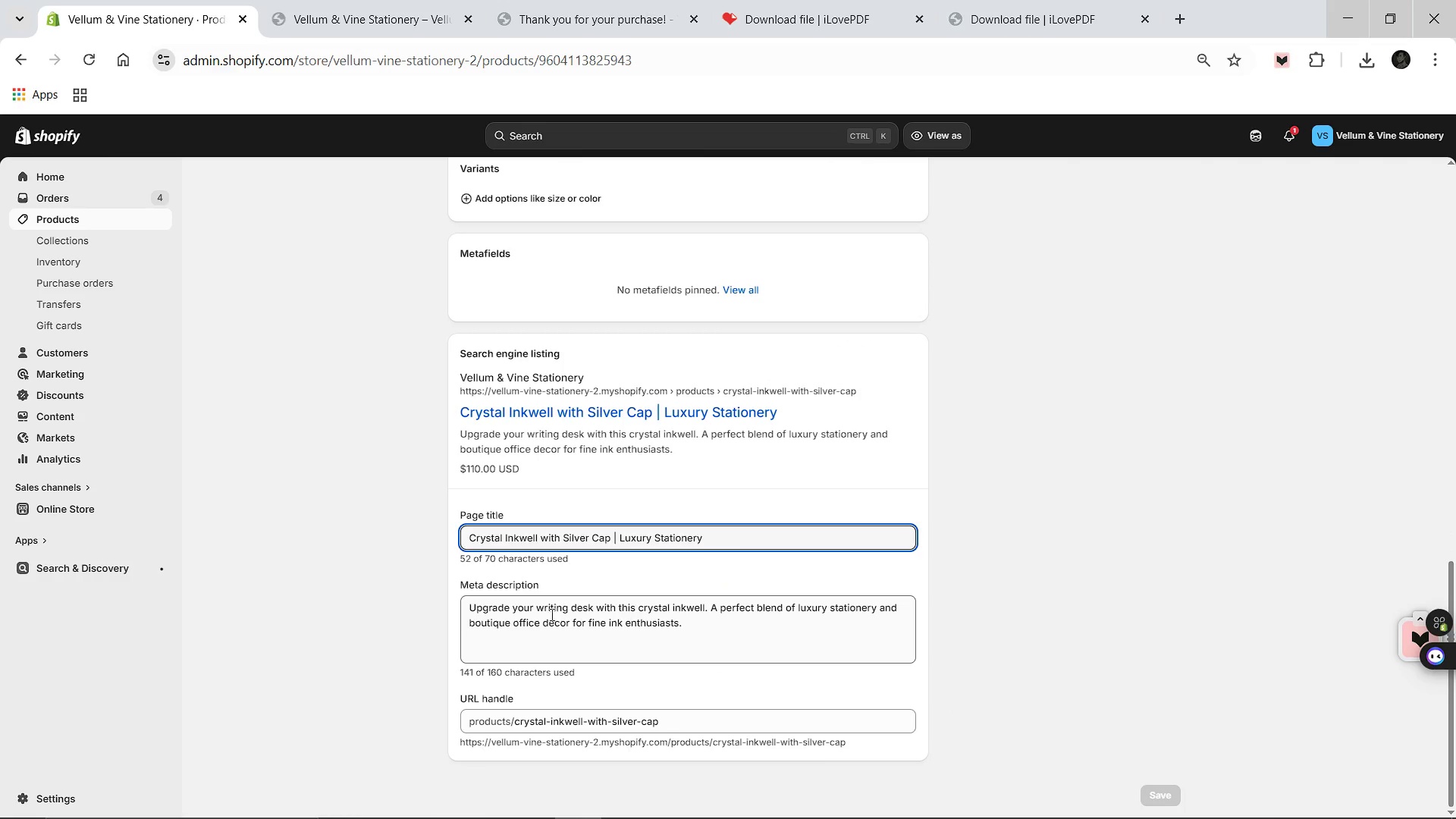 
left_click([723, 799])